 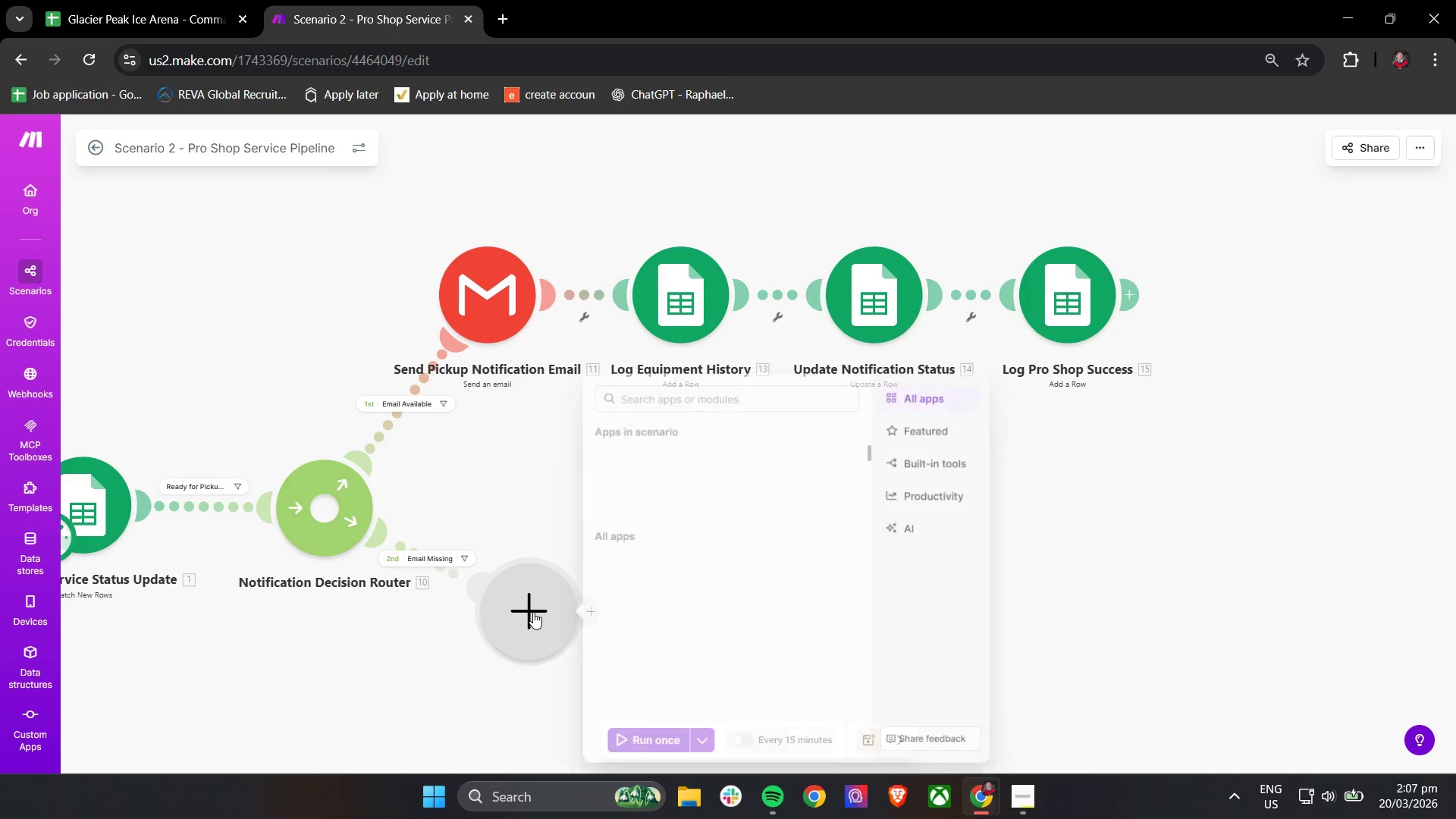 
left_click([695, 463])
 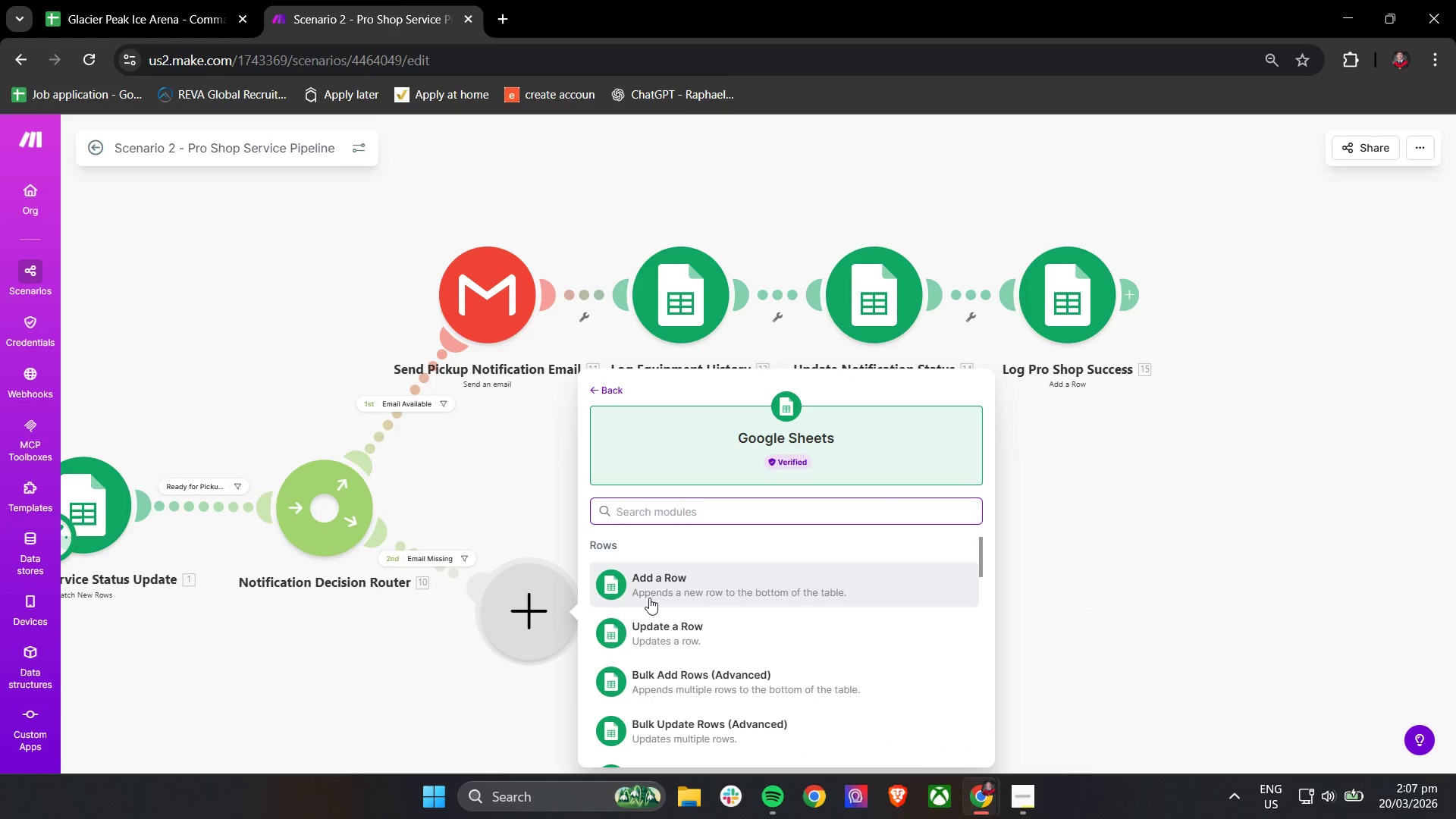 
left_click([658, 594])
 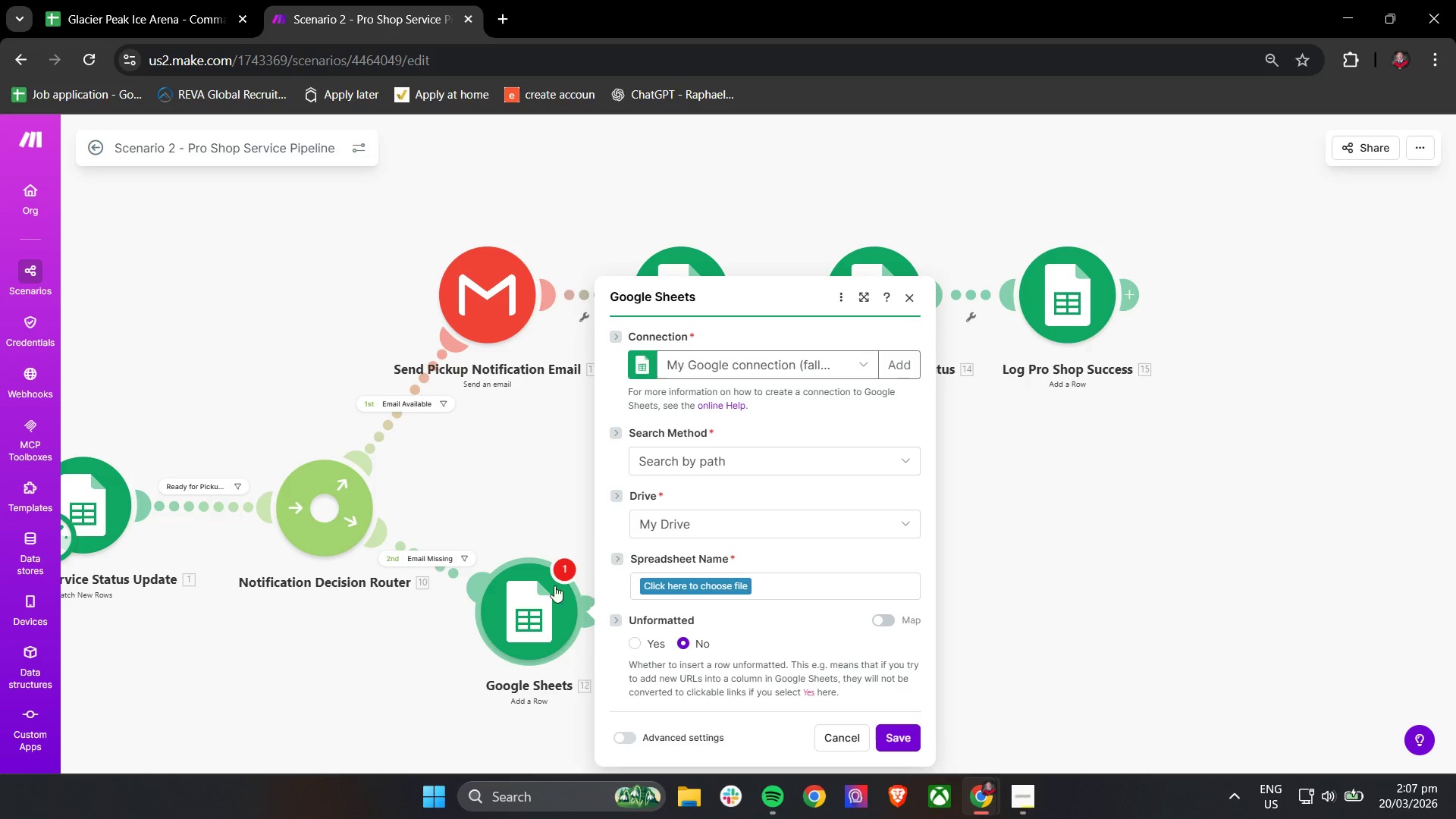 
left_click([903, 300])
 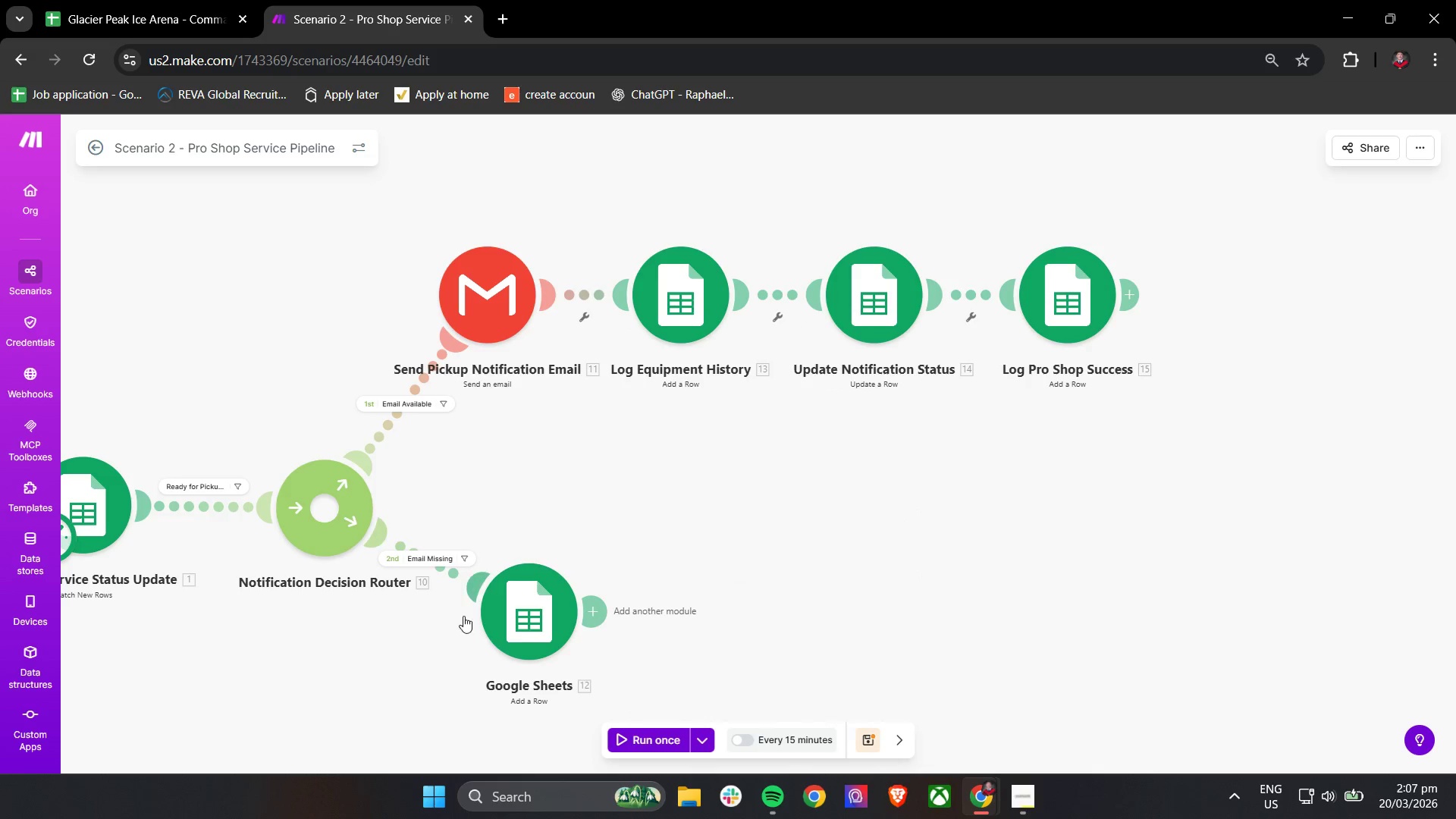 
right_click([529, 611])
 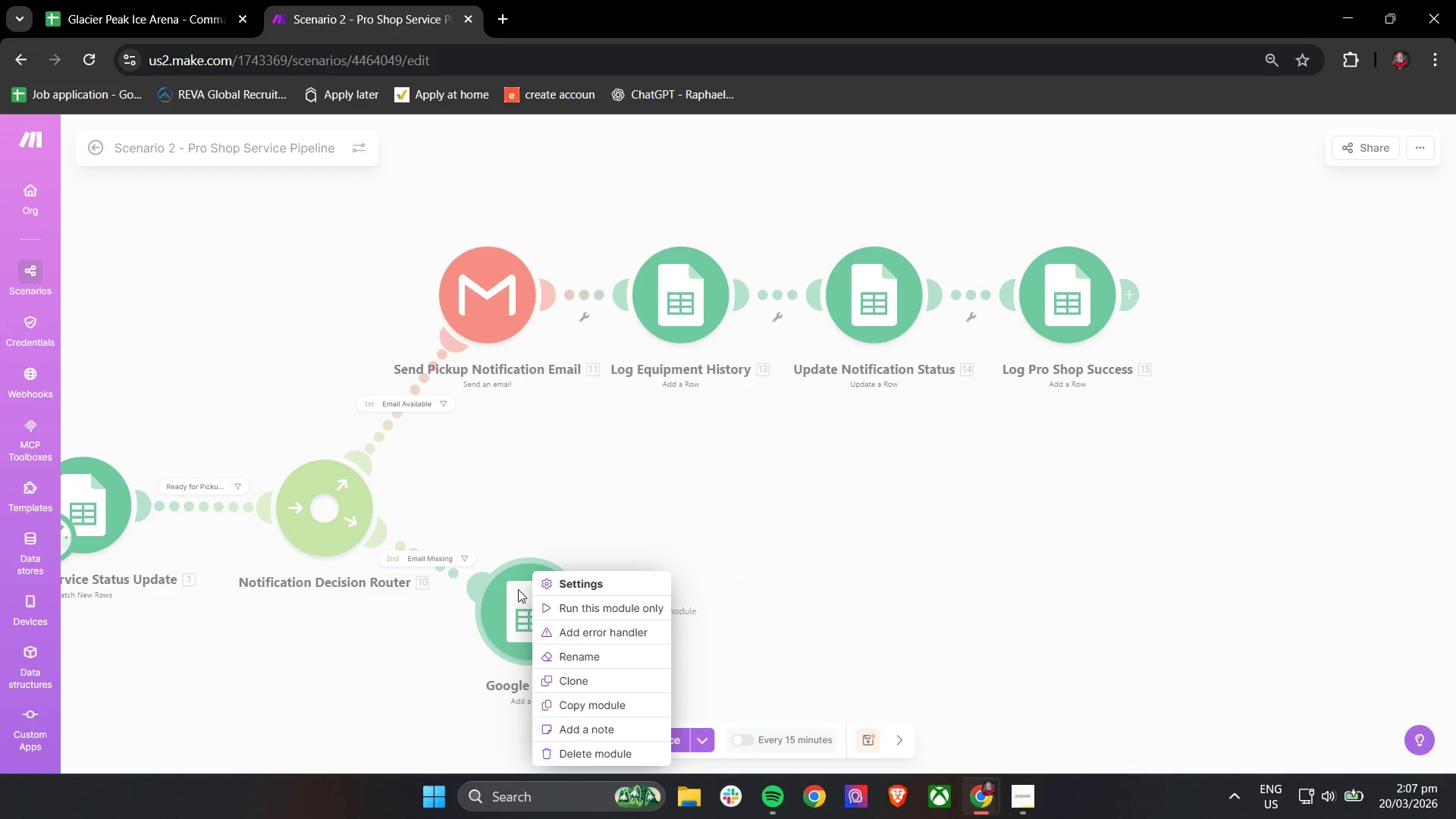 
left_click([595, 652])
 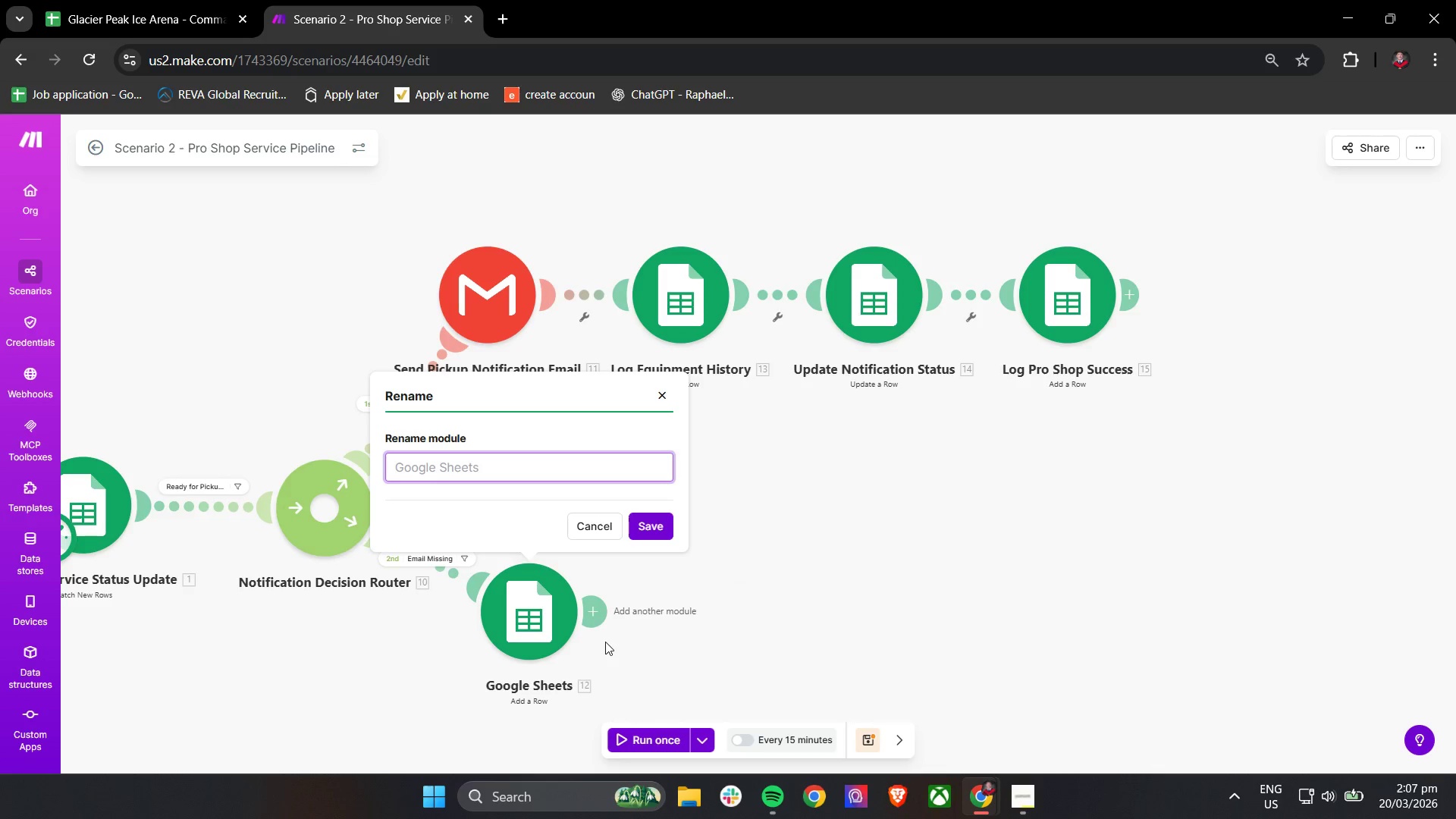 
wait(8.86)
 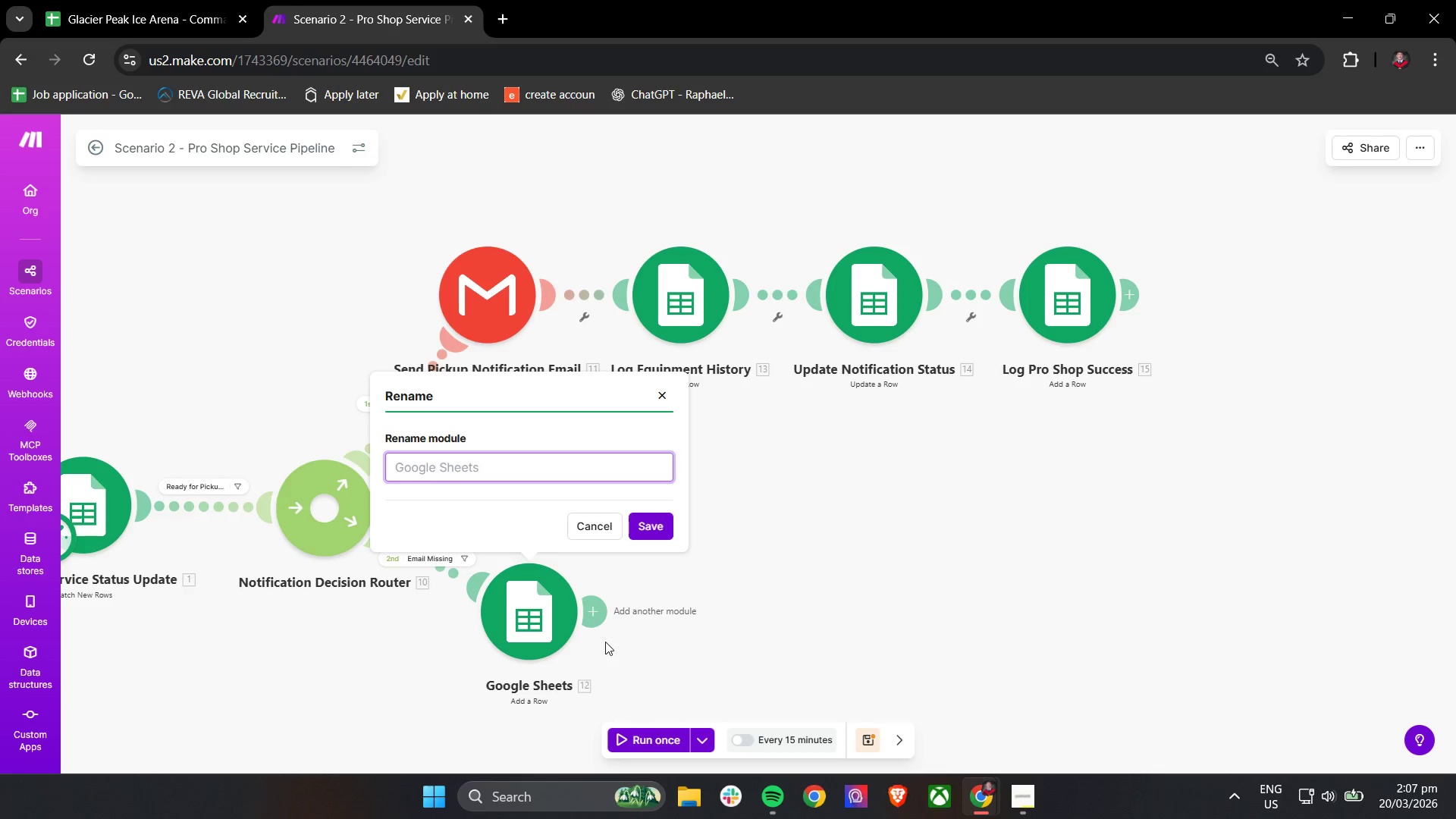 
hold_key(key=ShiftLeft, duration=0.31)
 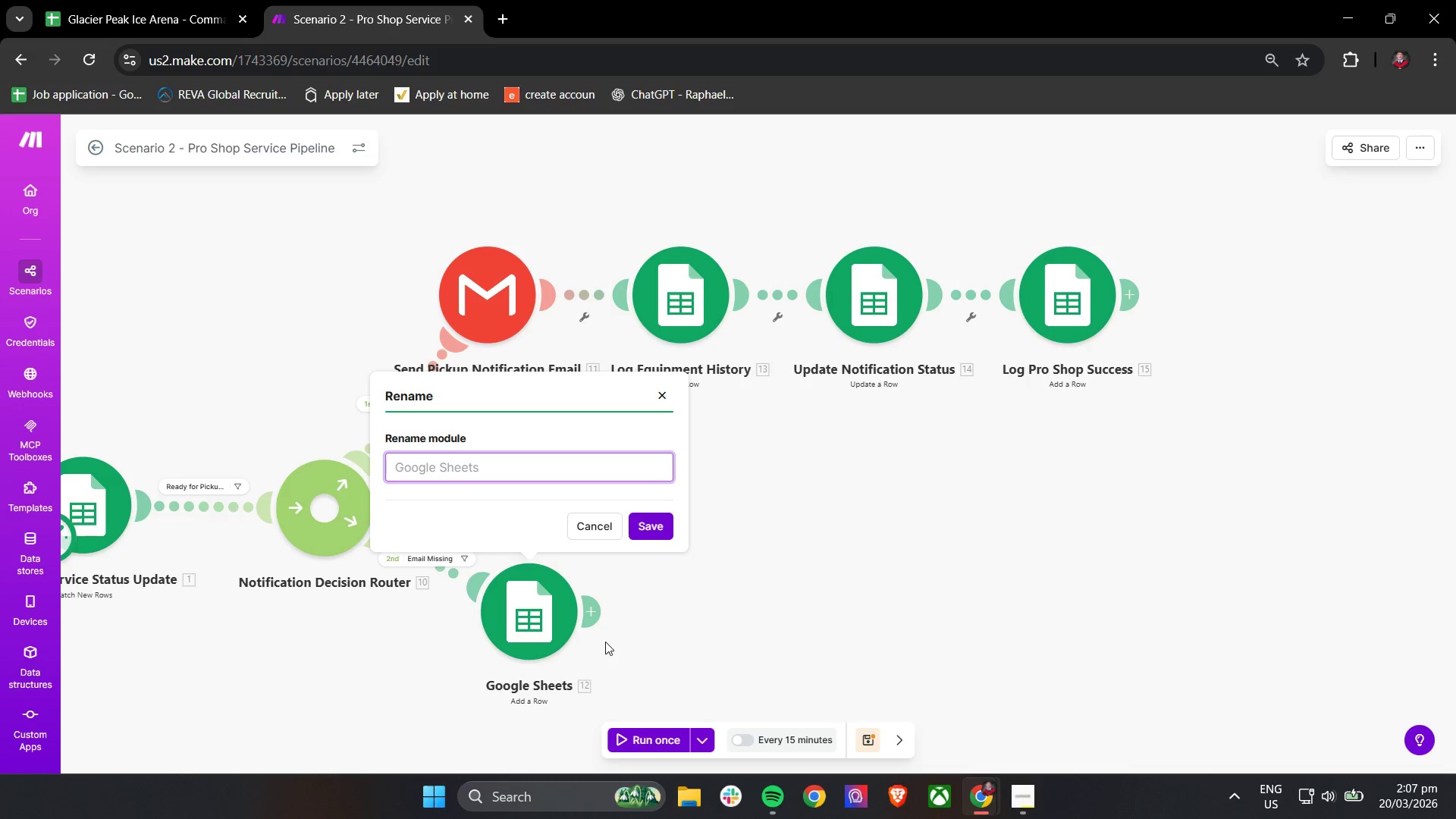 
type(Log m)
key(Backspace)
type(Missing Contact Error)
 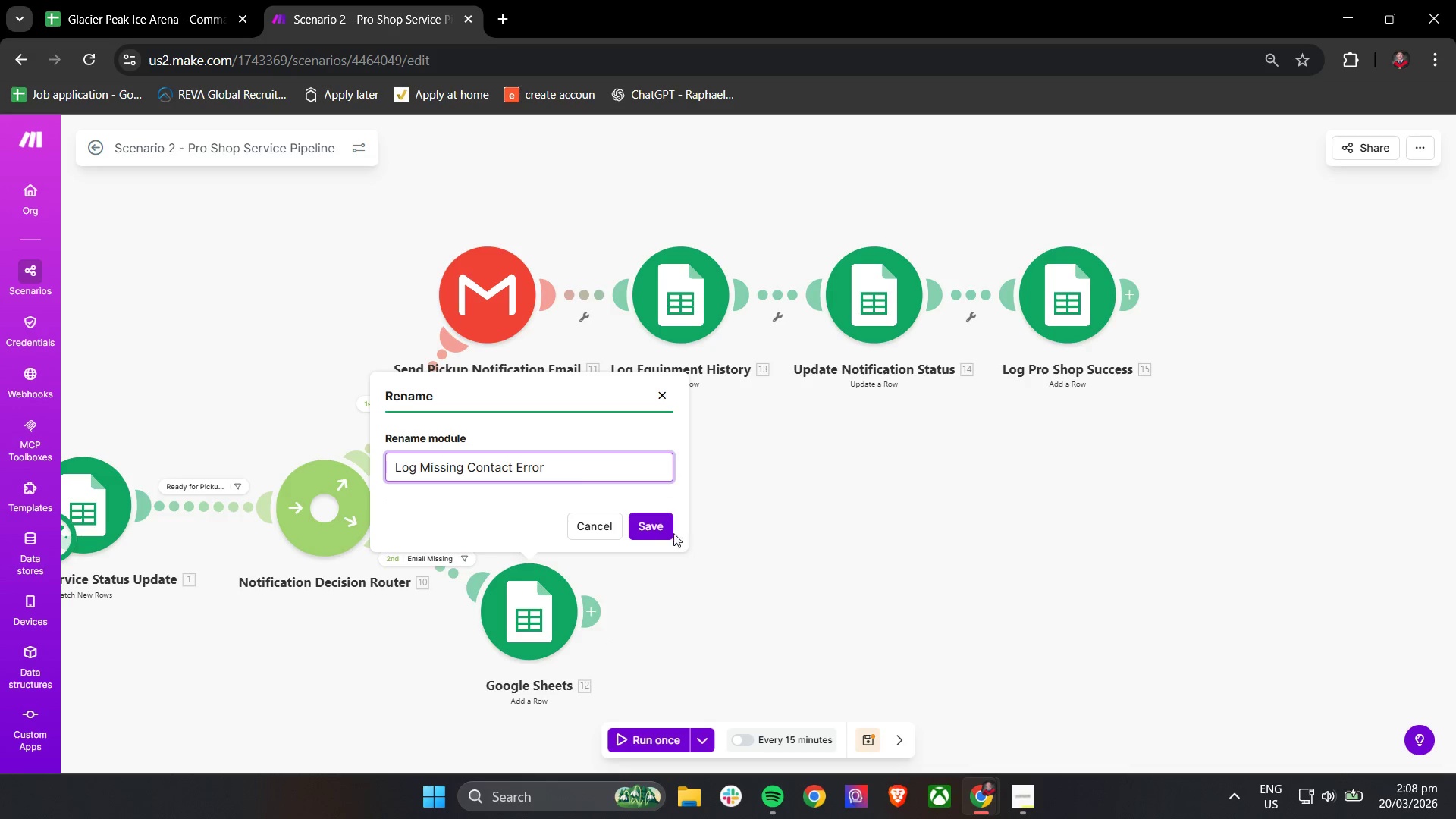 
left_click([658, 514])
 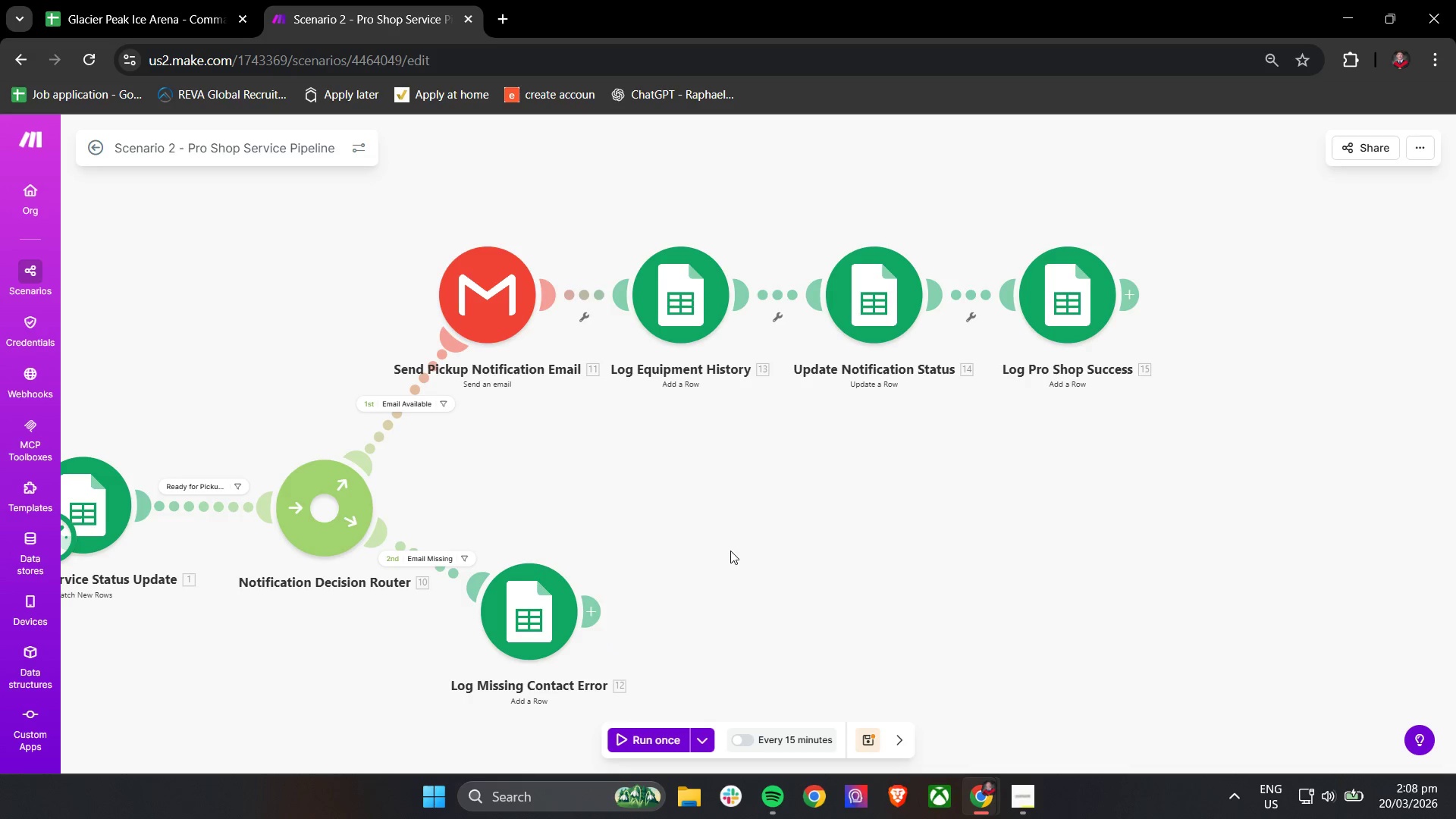 
scroll: coordinate [730, 551], scroll_direction: down, amount: 1.0
 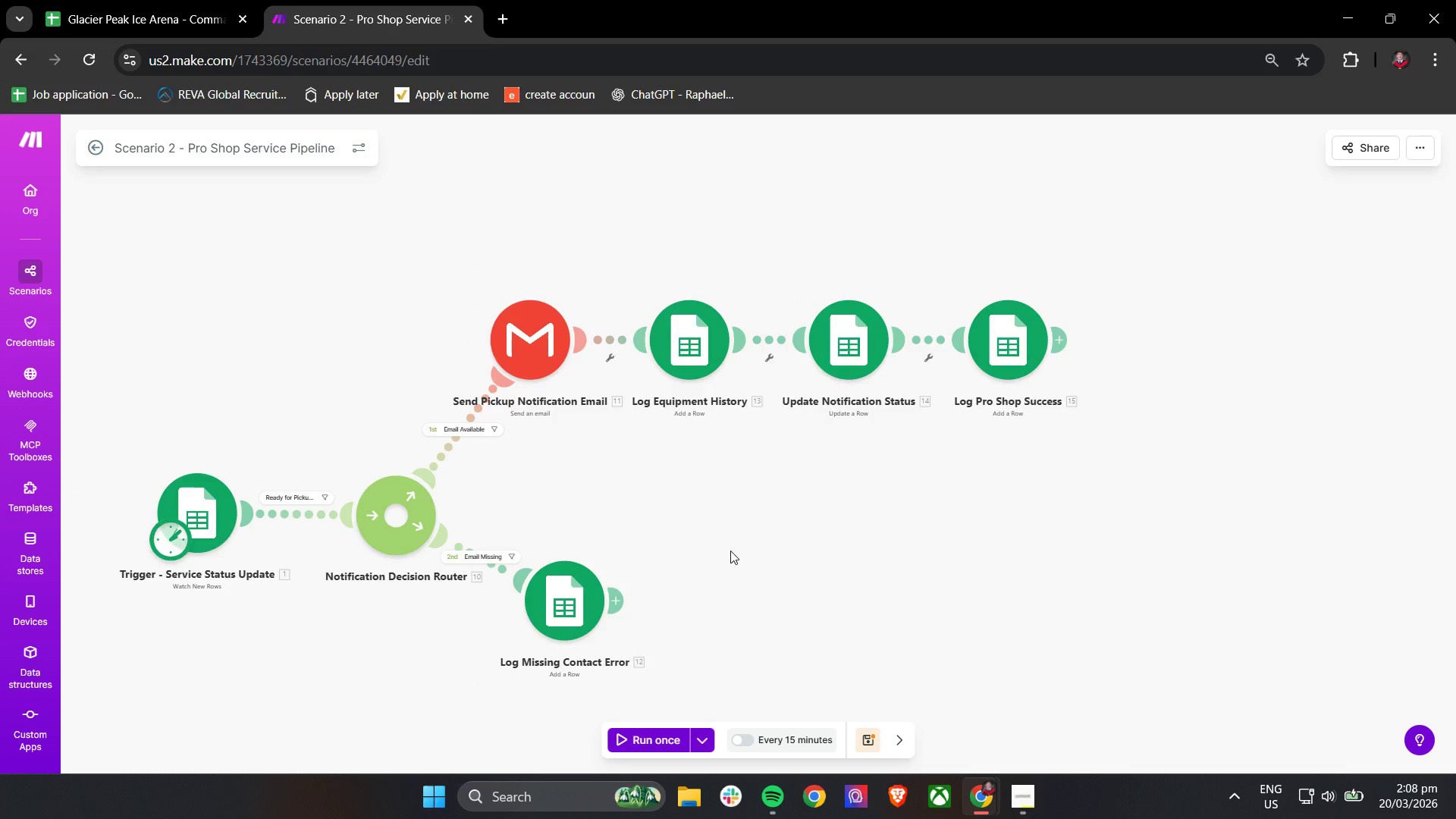 
left_click_drag(start_coordinate=[730, 575], to_coordinate=[765, 453])
 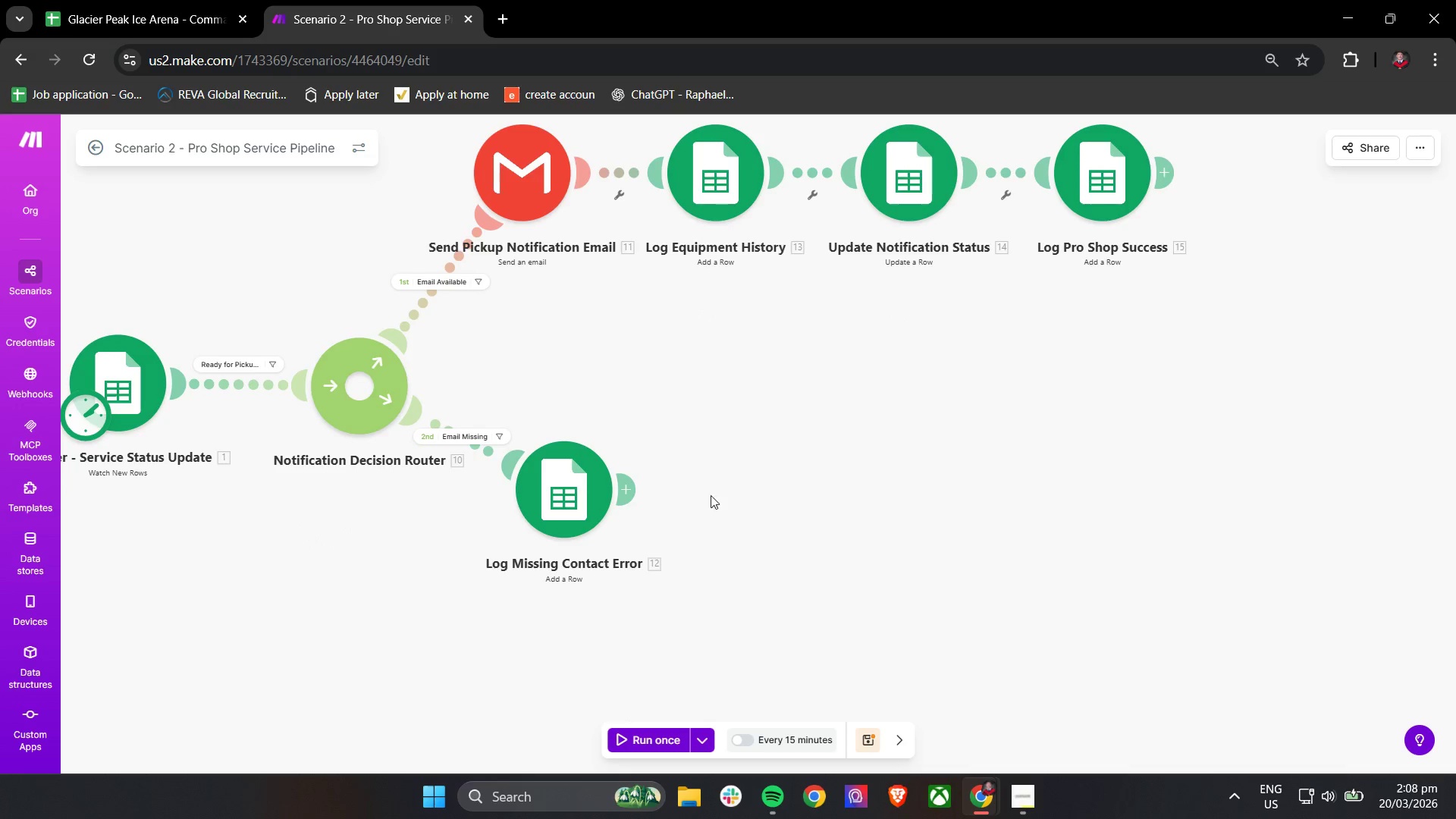 
scroll: coordinate [730, 551], scroll_direction: up, amount: 1.0
 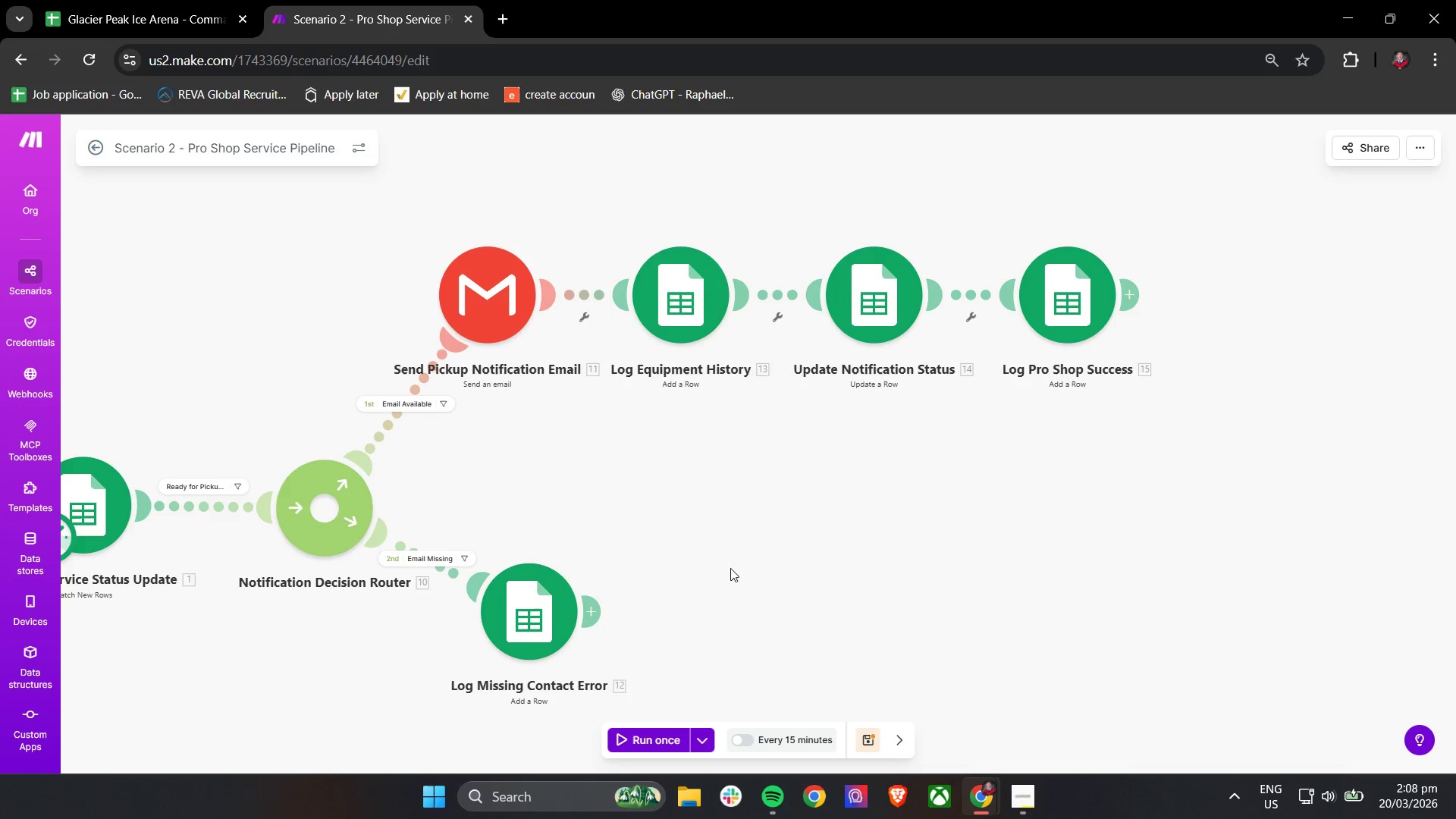 
left_click([627, 499])
 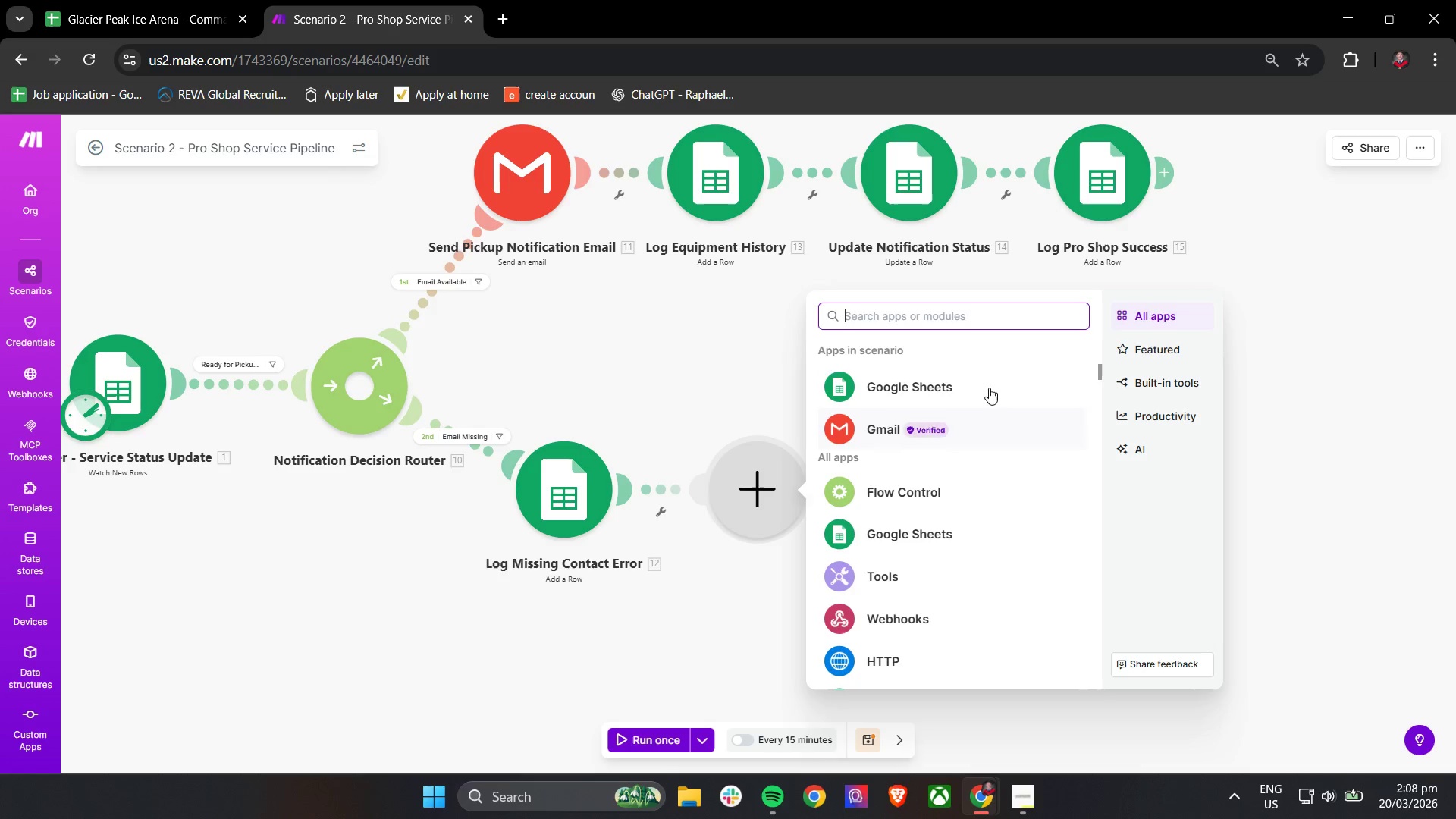 
left_click([765, 357])
 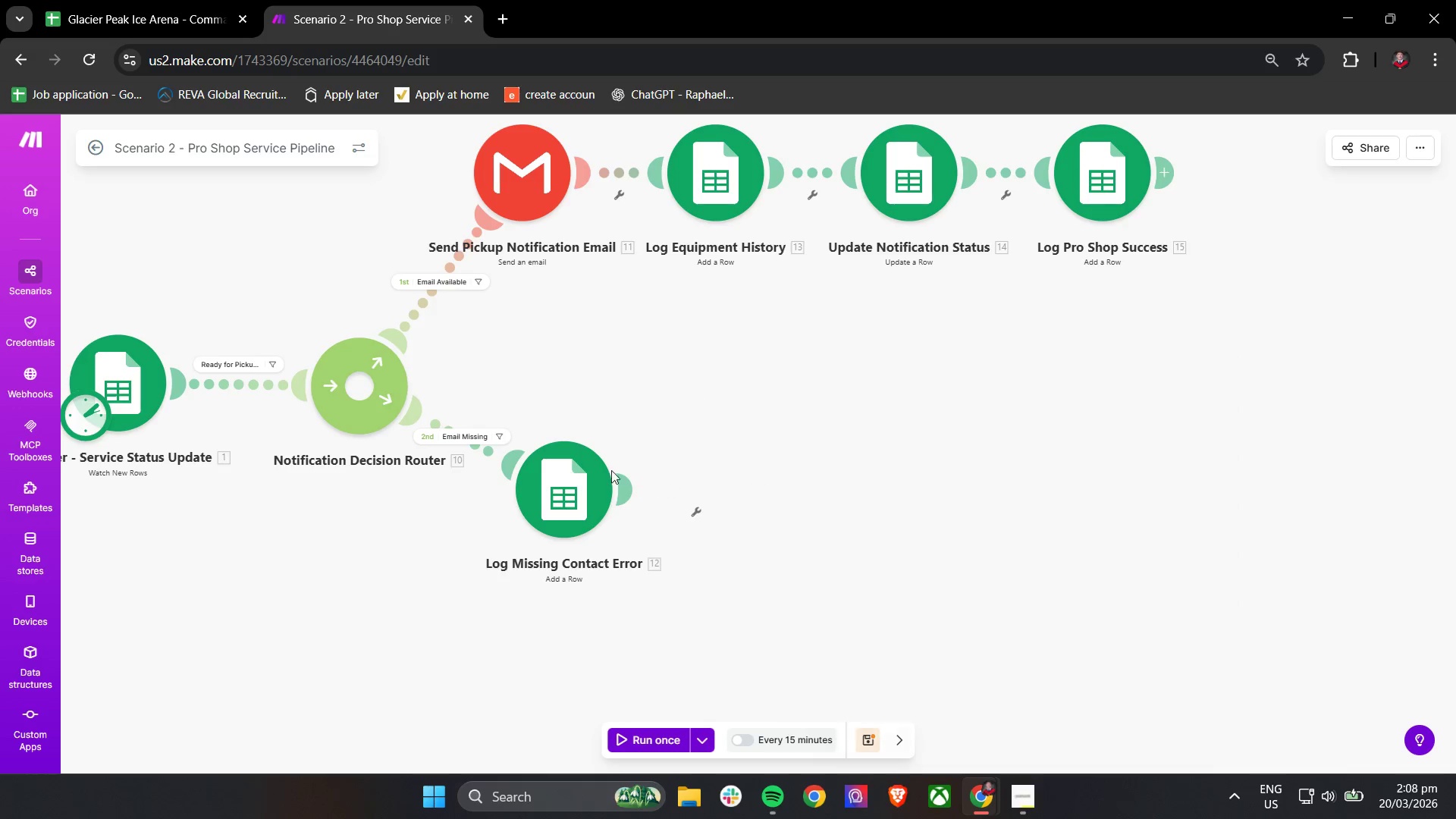 
left_click([577, 486])
 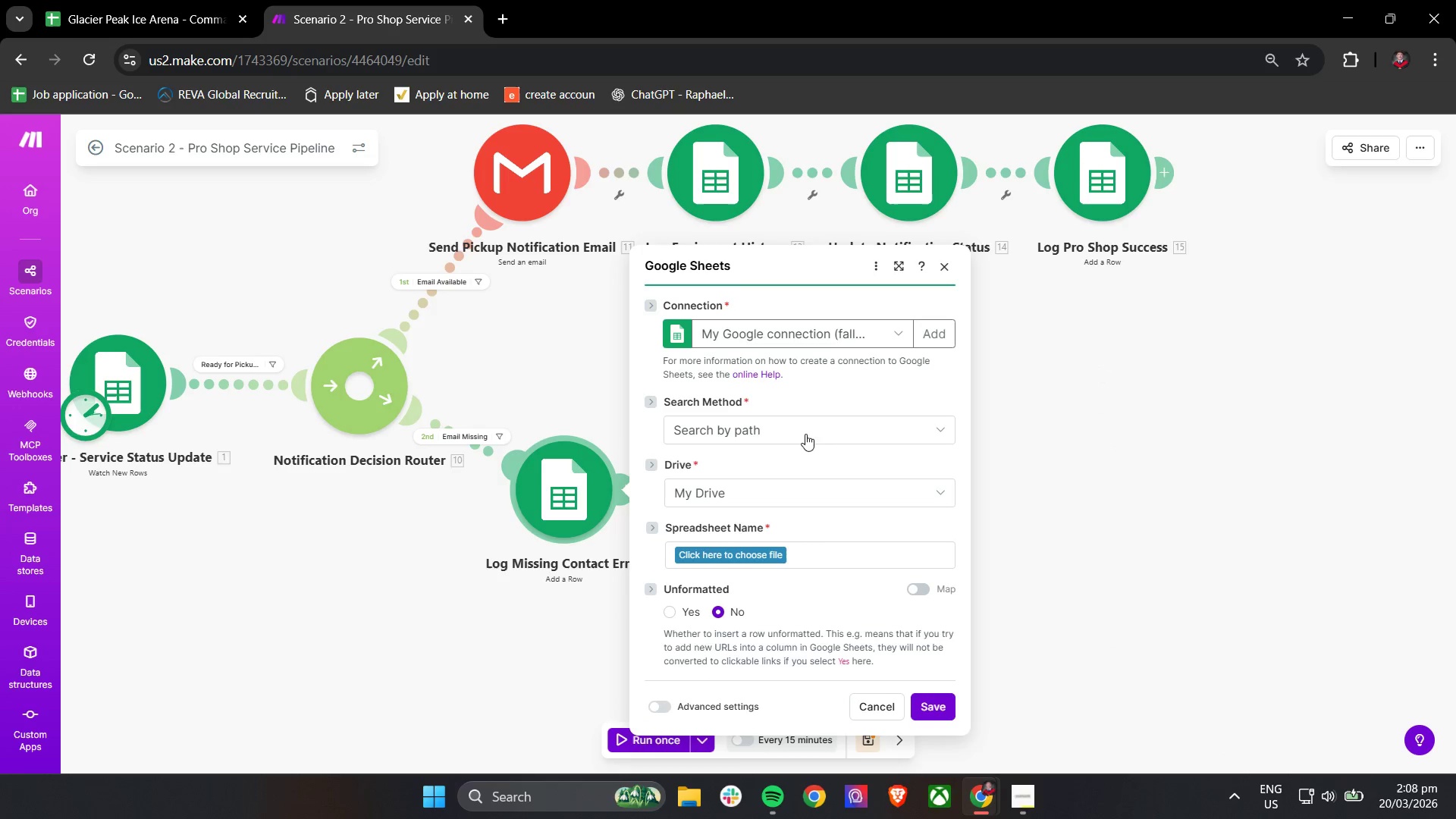 
left_click([711, 553])
 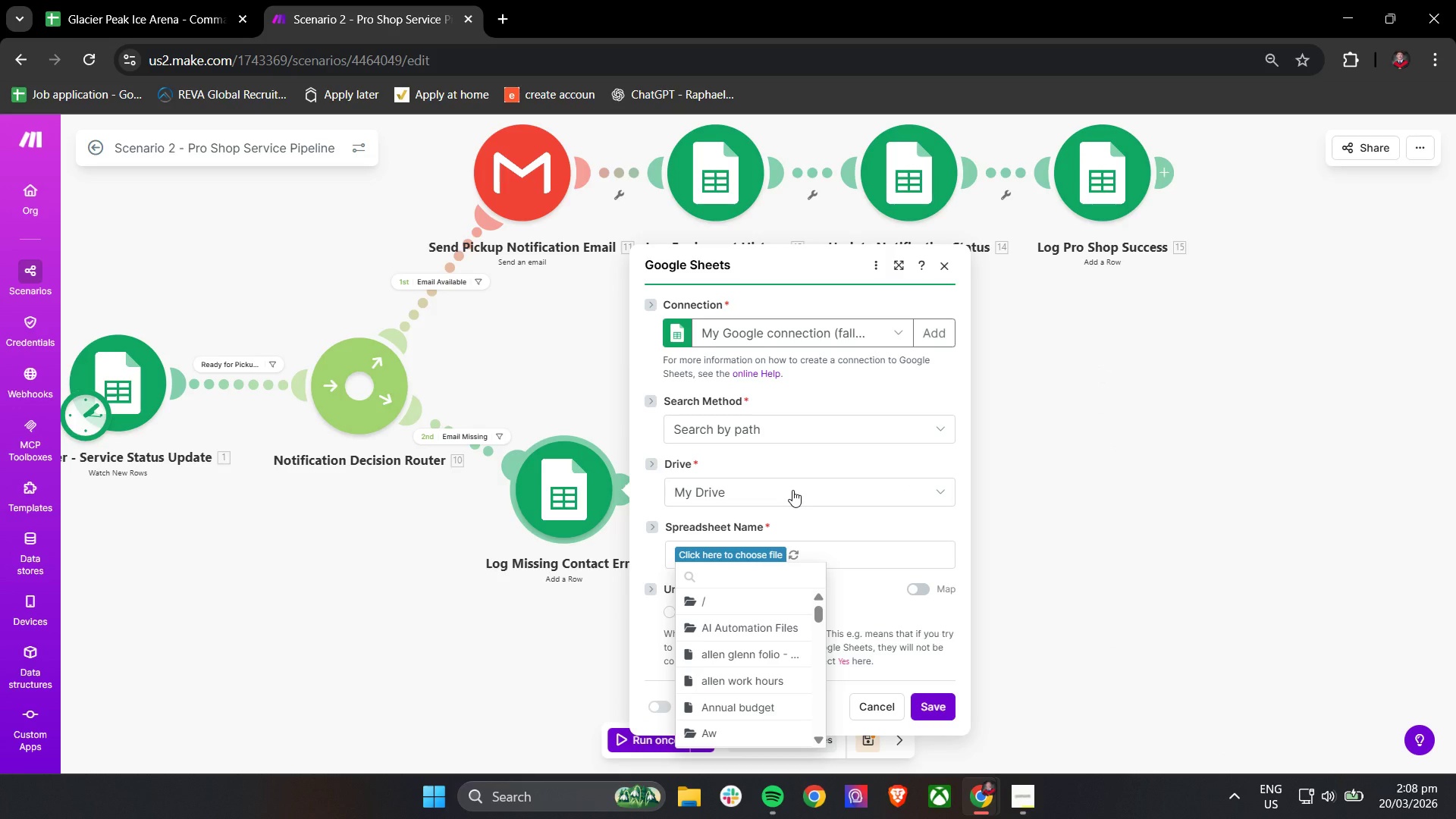 
key(G)
 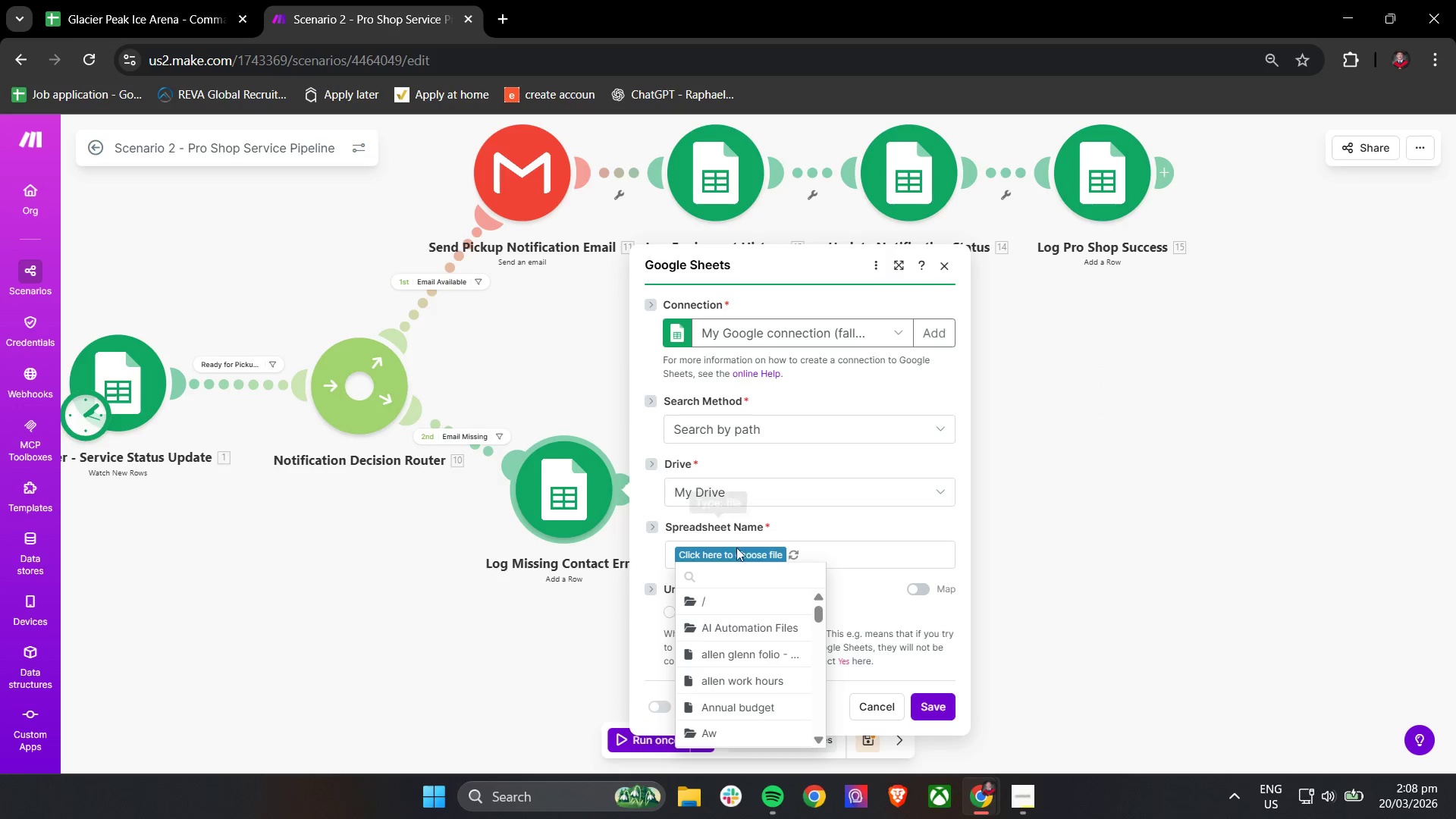 
left_click([728, 576])
 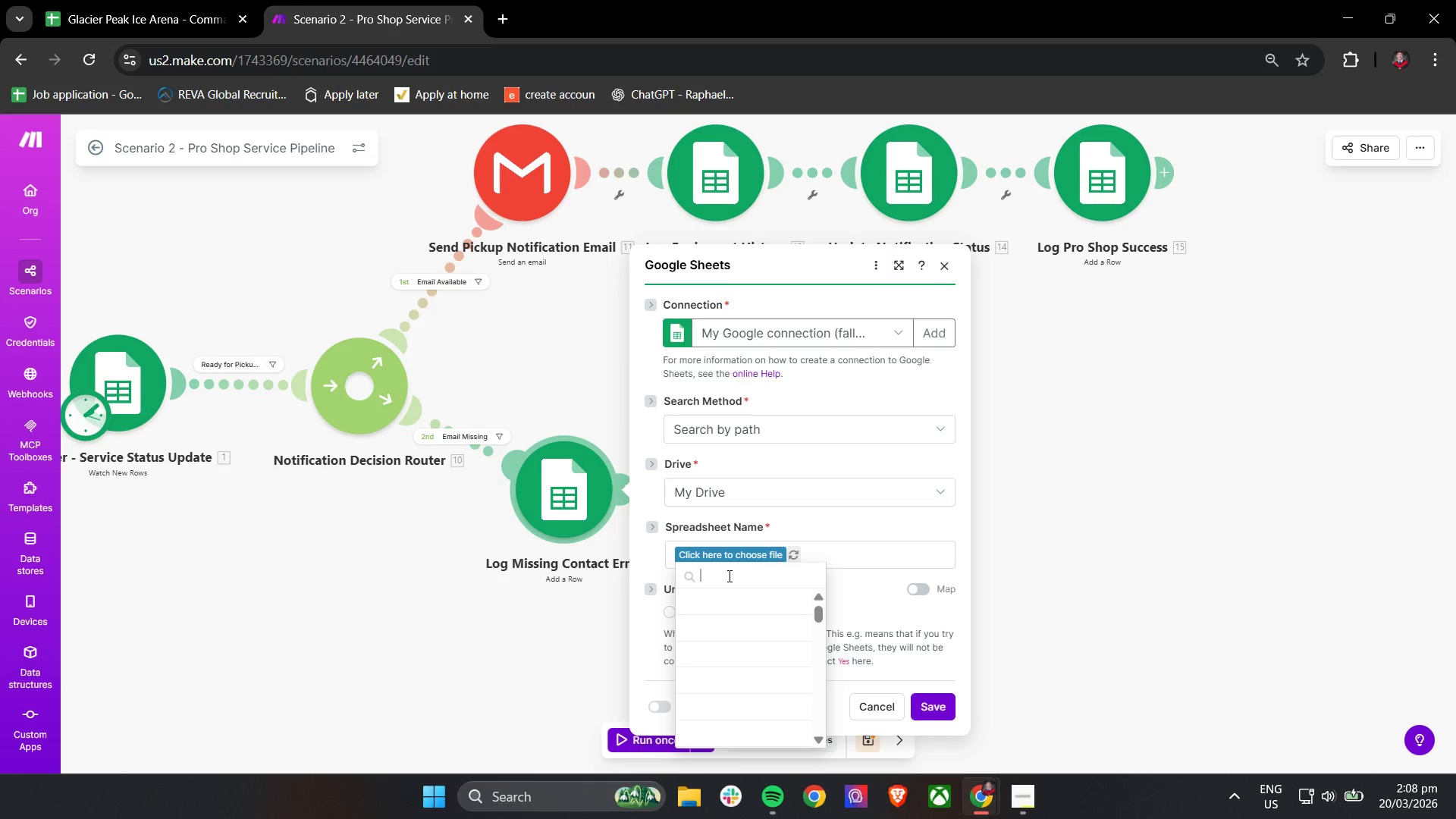 
type(glac)
 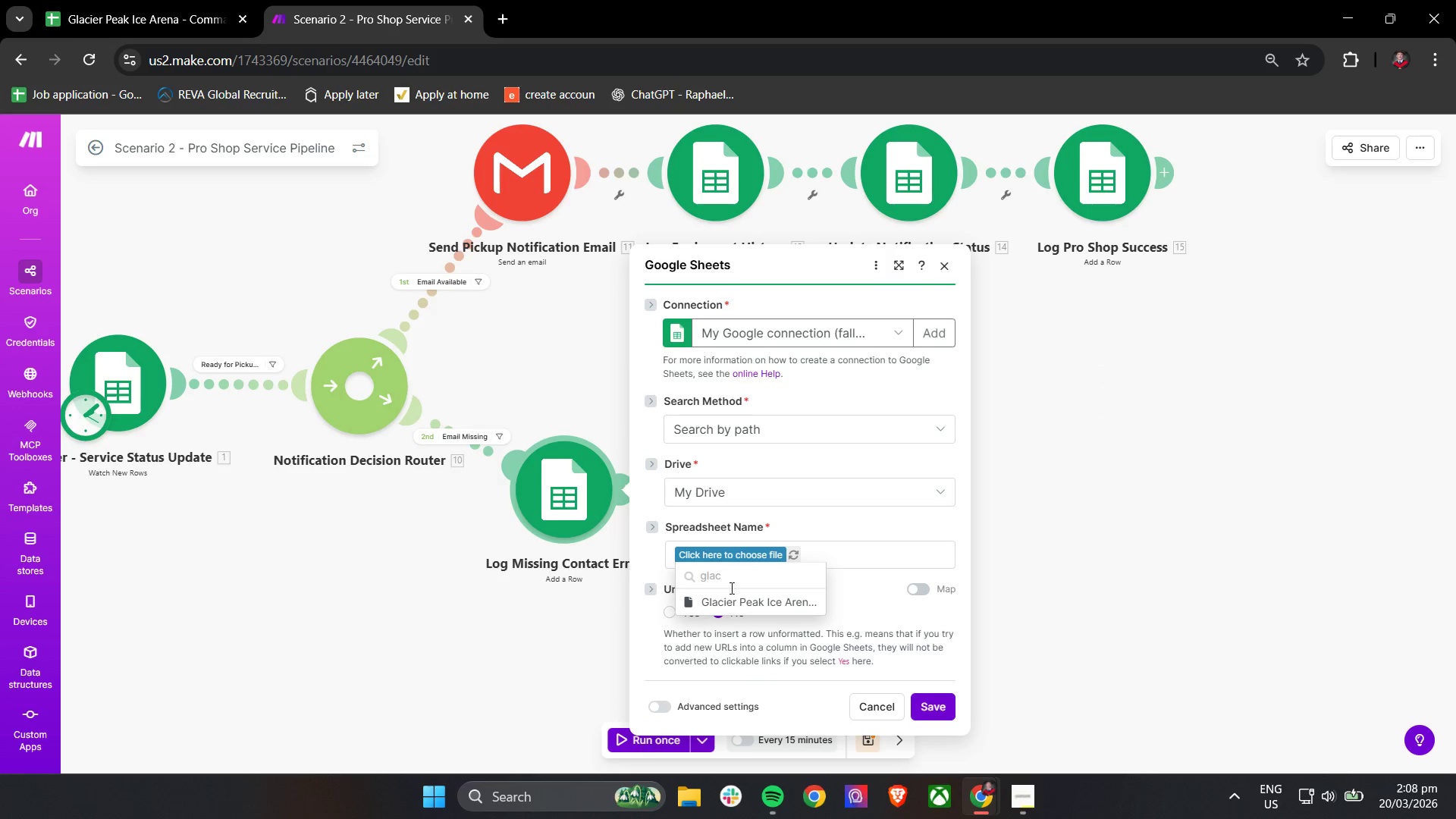 
left_click([730, 599])
 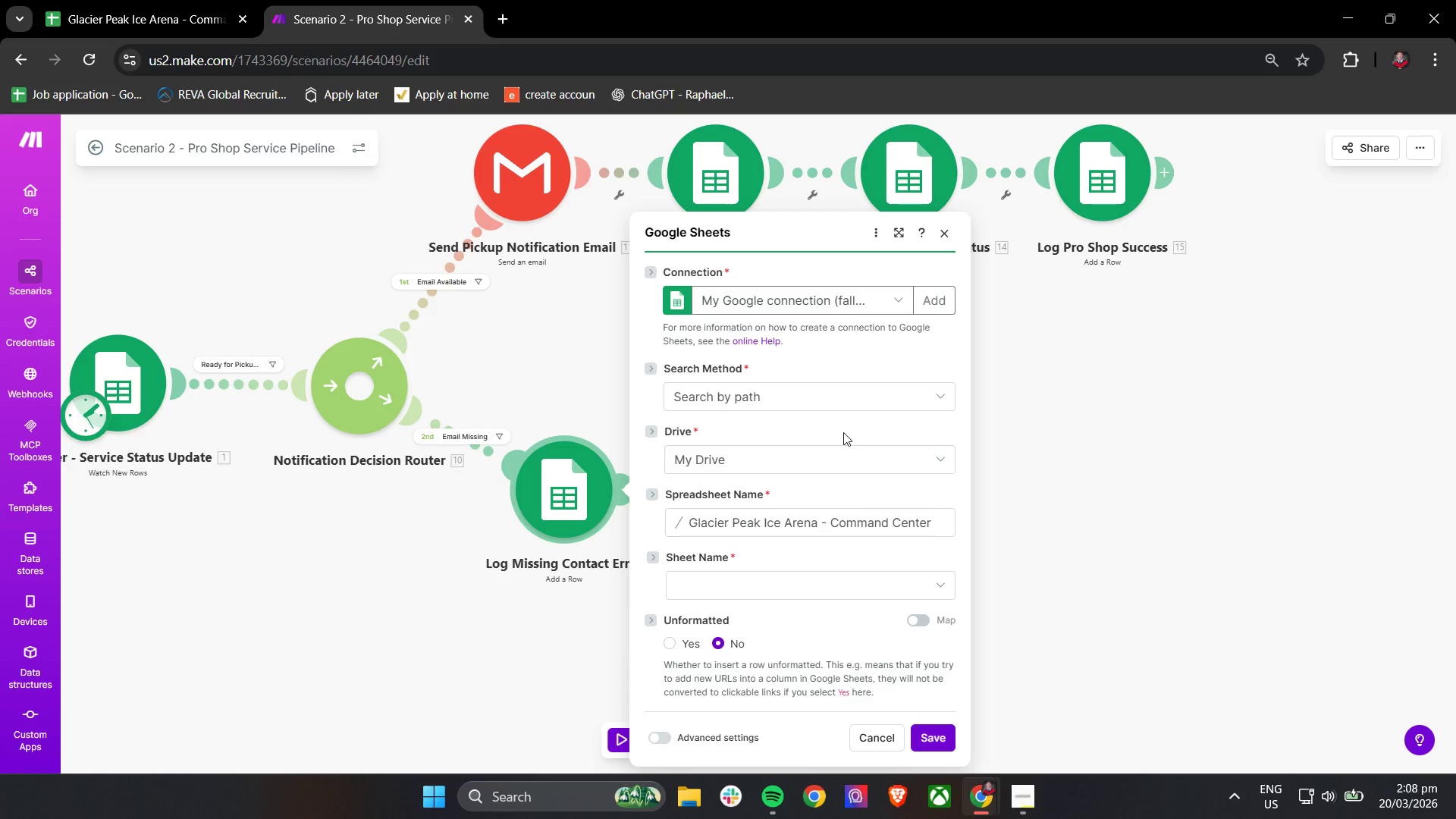 
wait(6.98)
 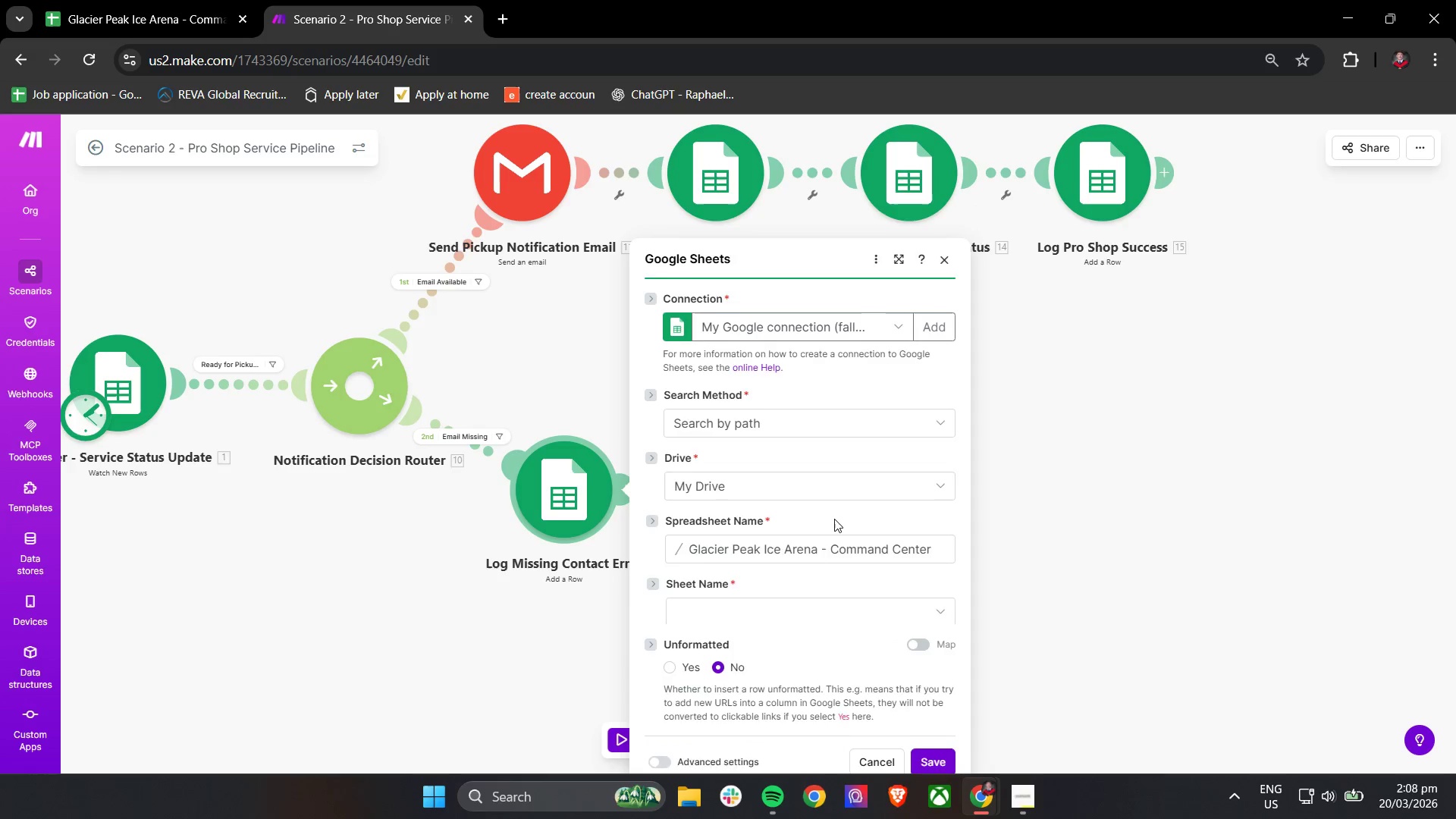 
left_click([711, 585])
 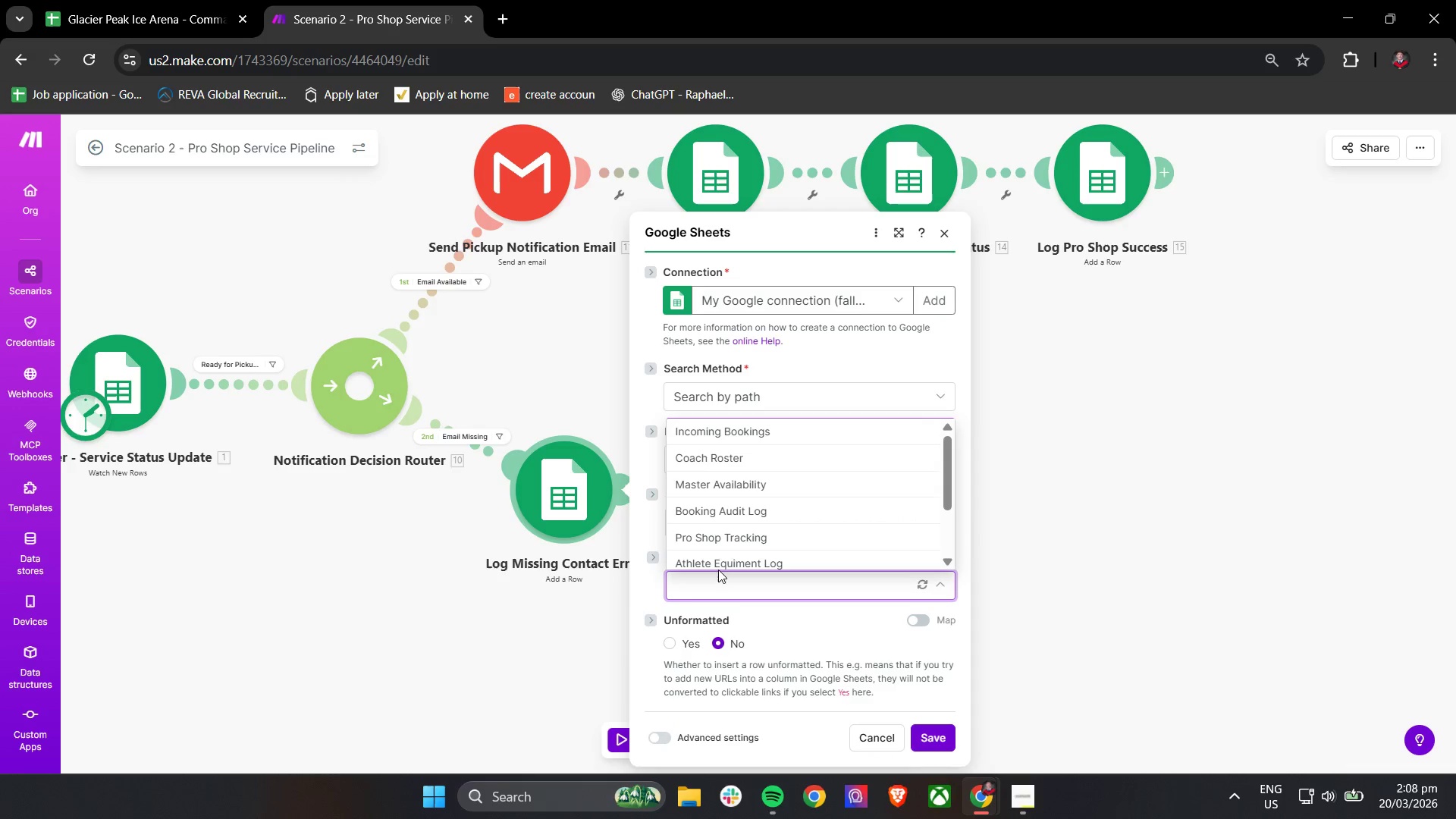 
left_click([740, 513])
 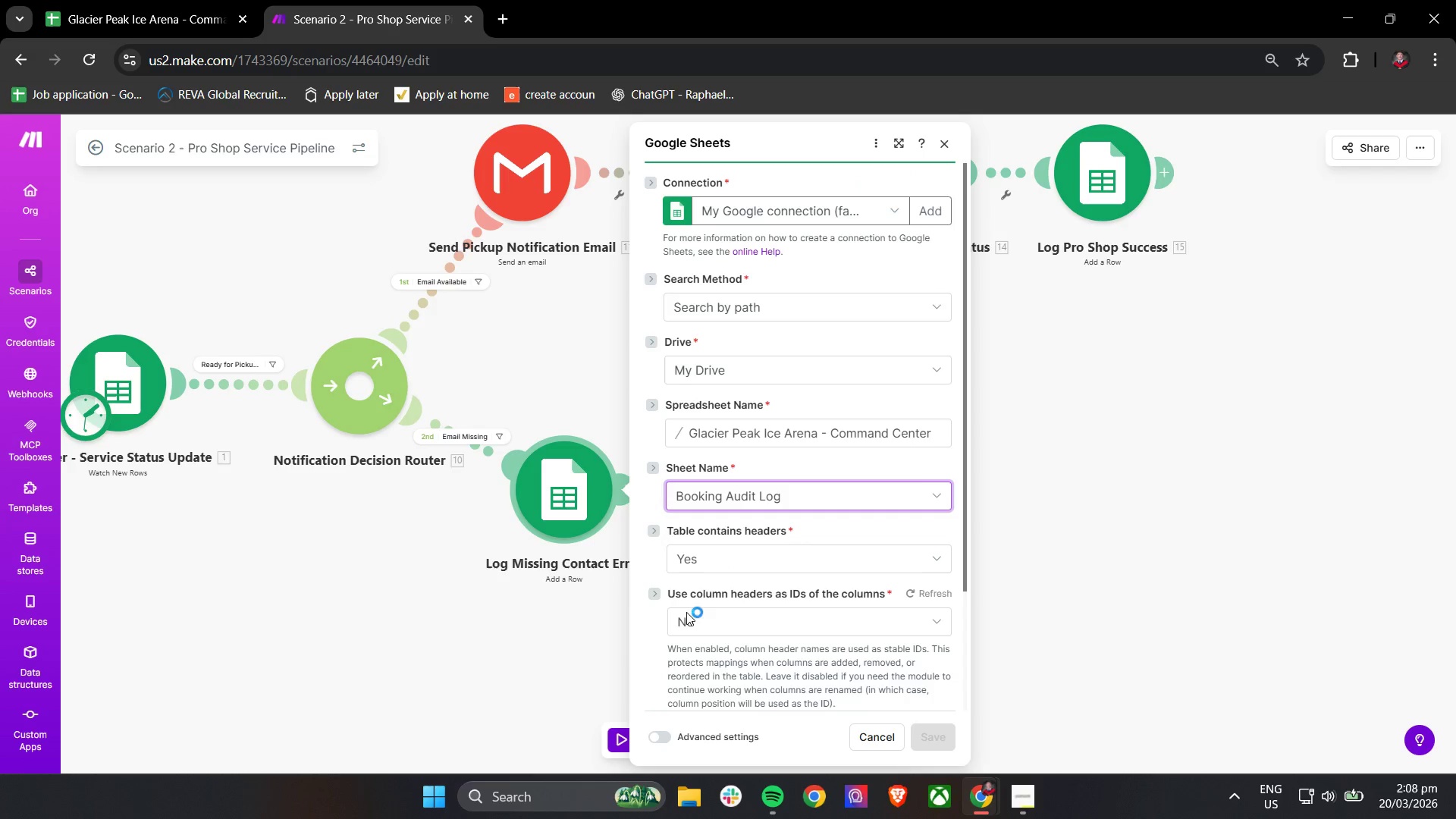 
scroll: coordinate [693, 551], scroll_direction: down, amount: 4.0
 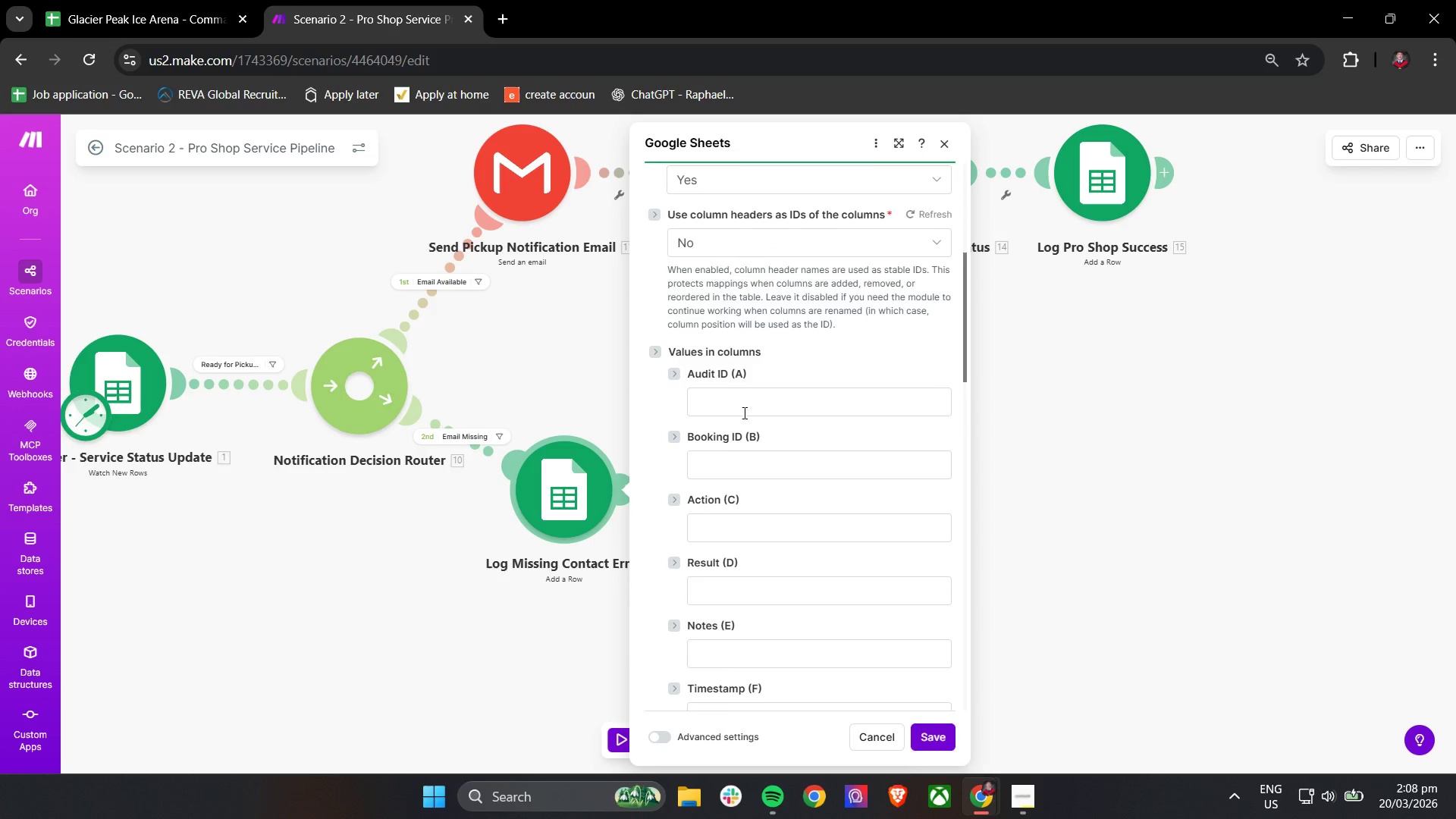 
left_click([735, 468])
 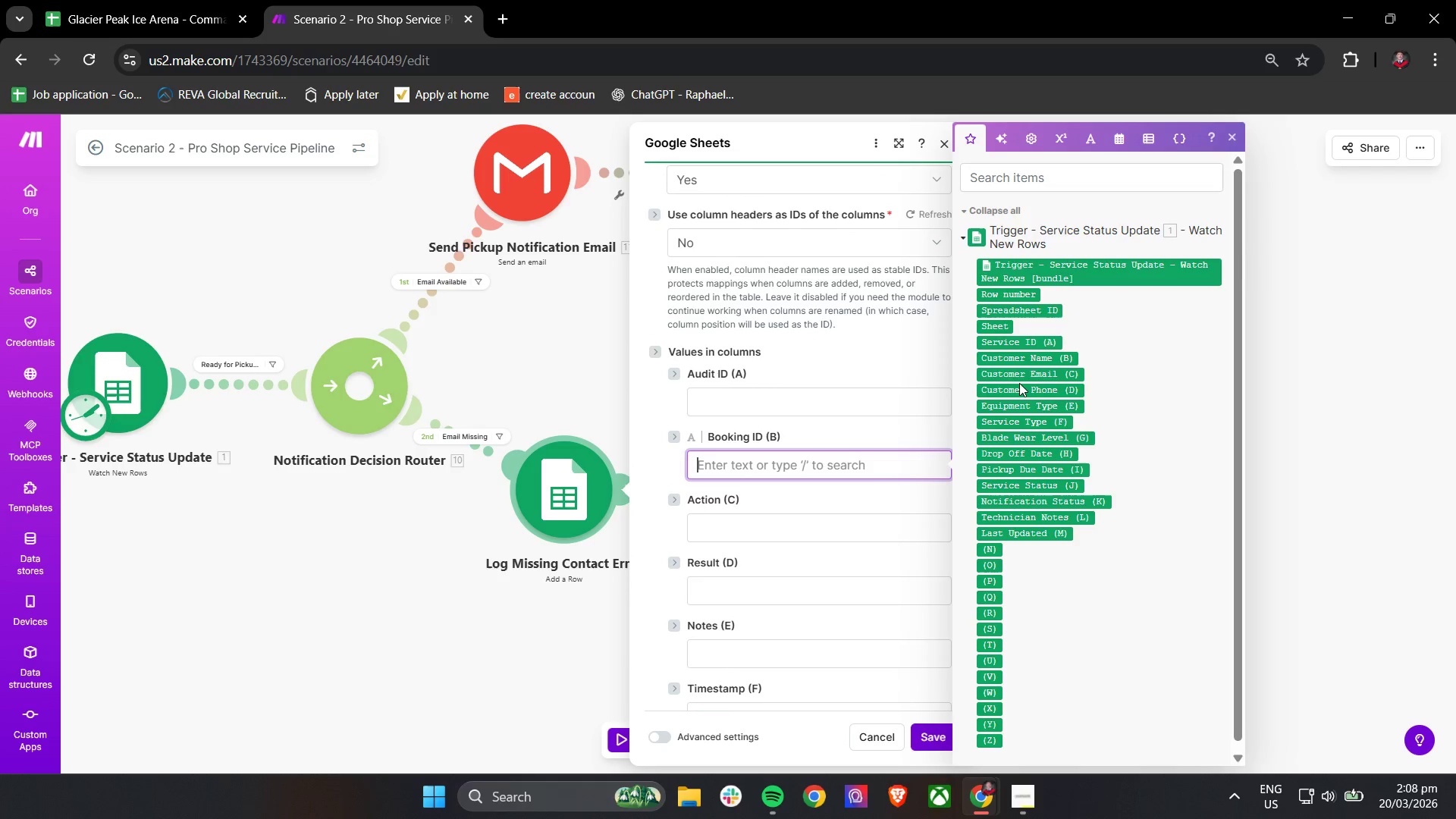 
left_click([1025, 345])
 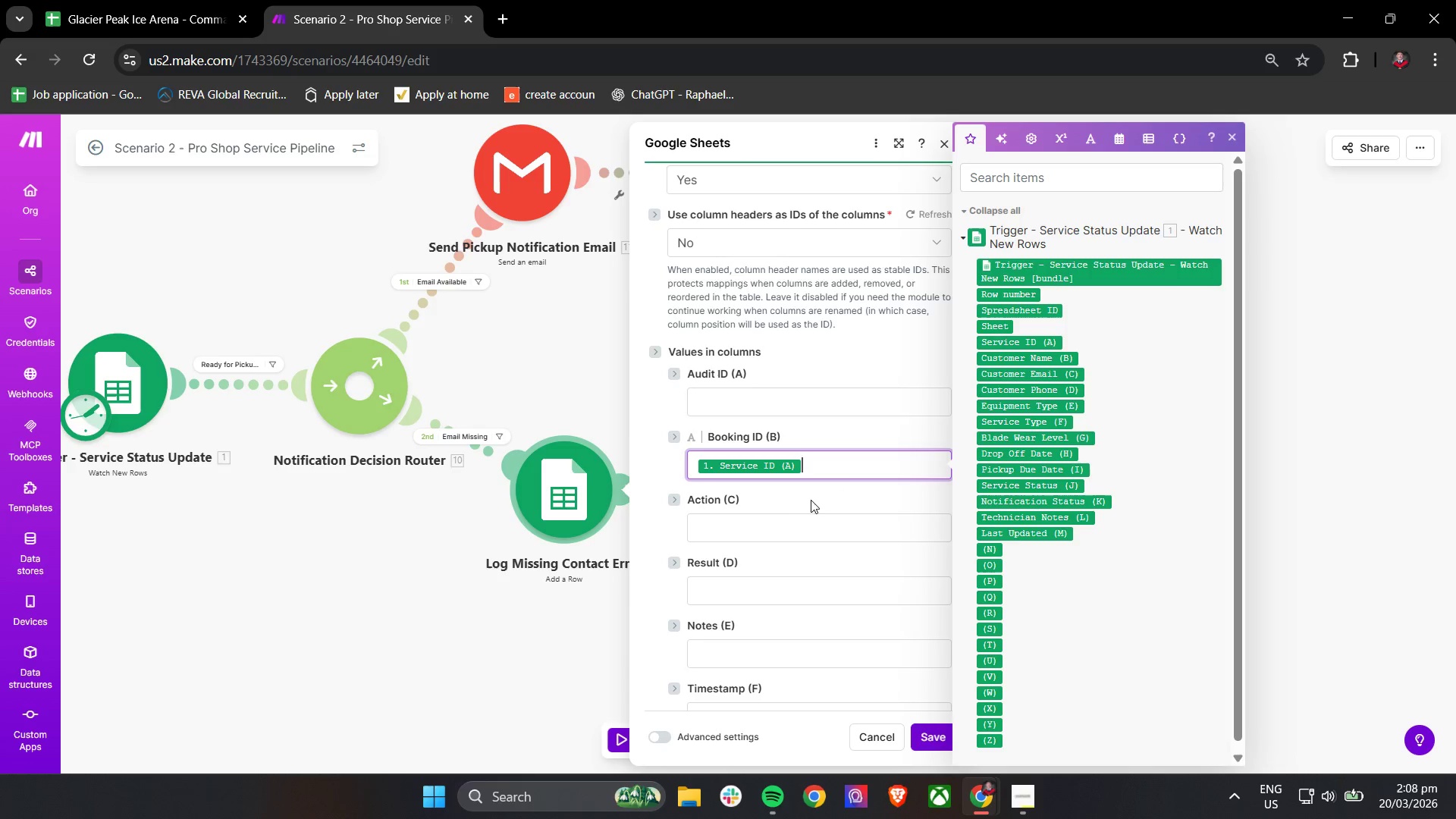 
left_click([779, 521])
 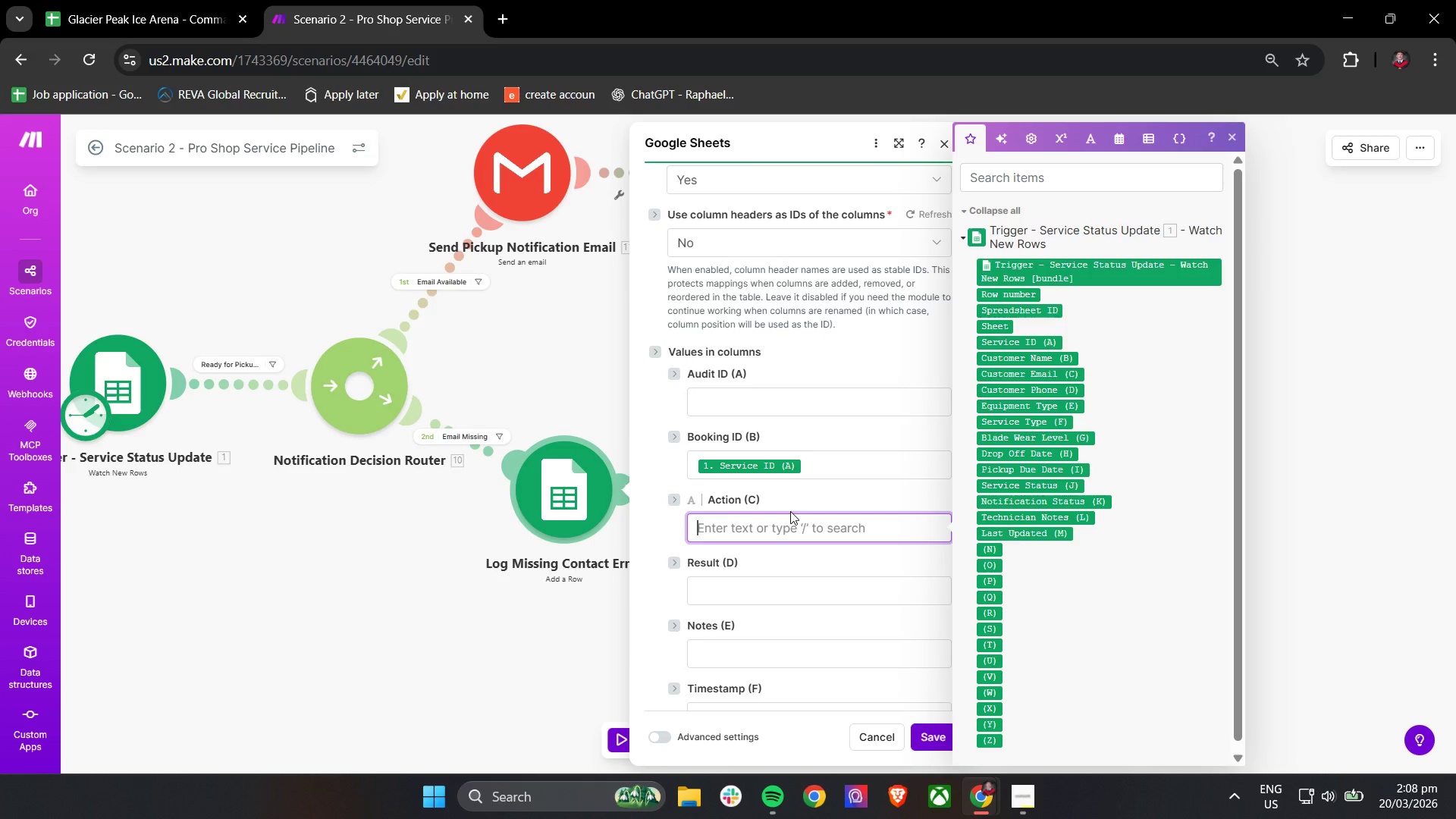 
type(Service Notification Failed)
 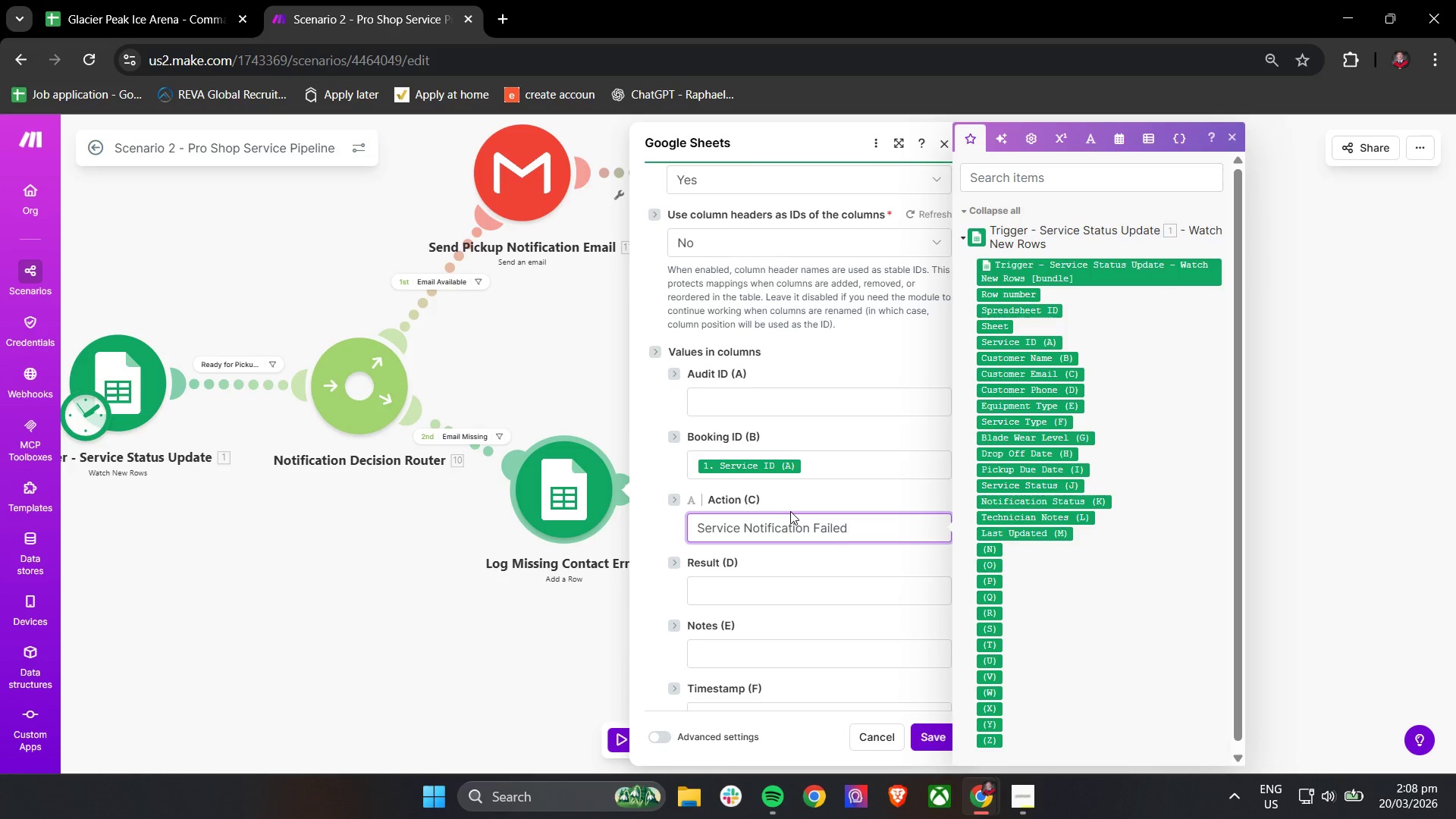 
left_click([742, 588])
 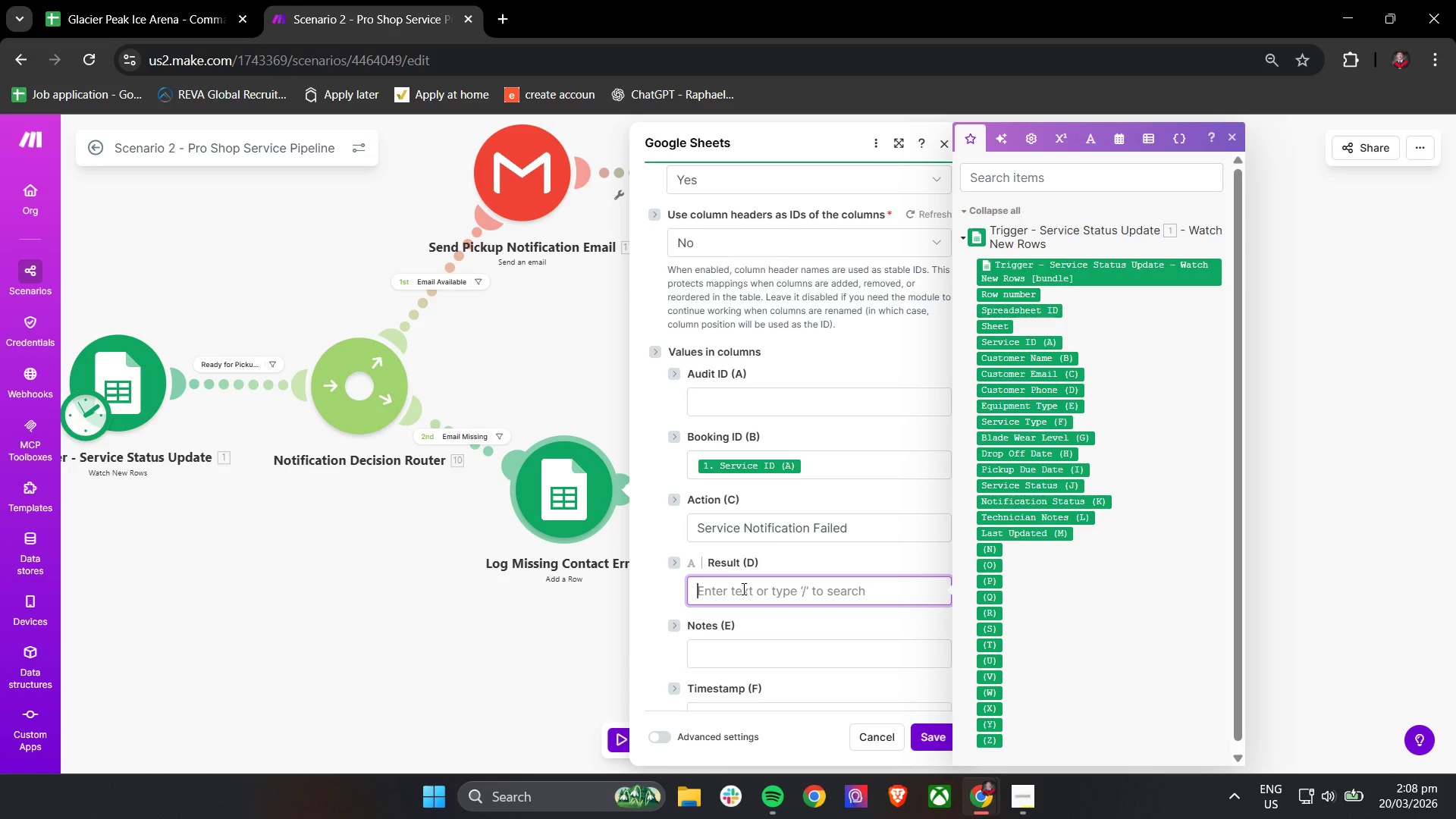 
type(Failed)
 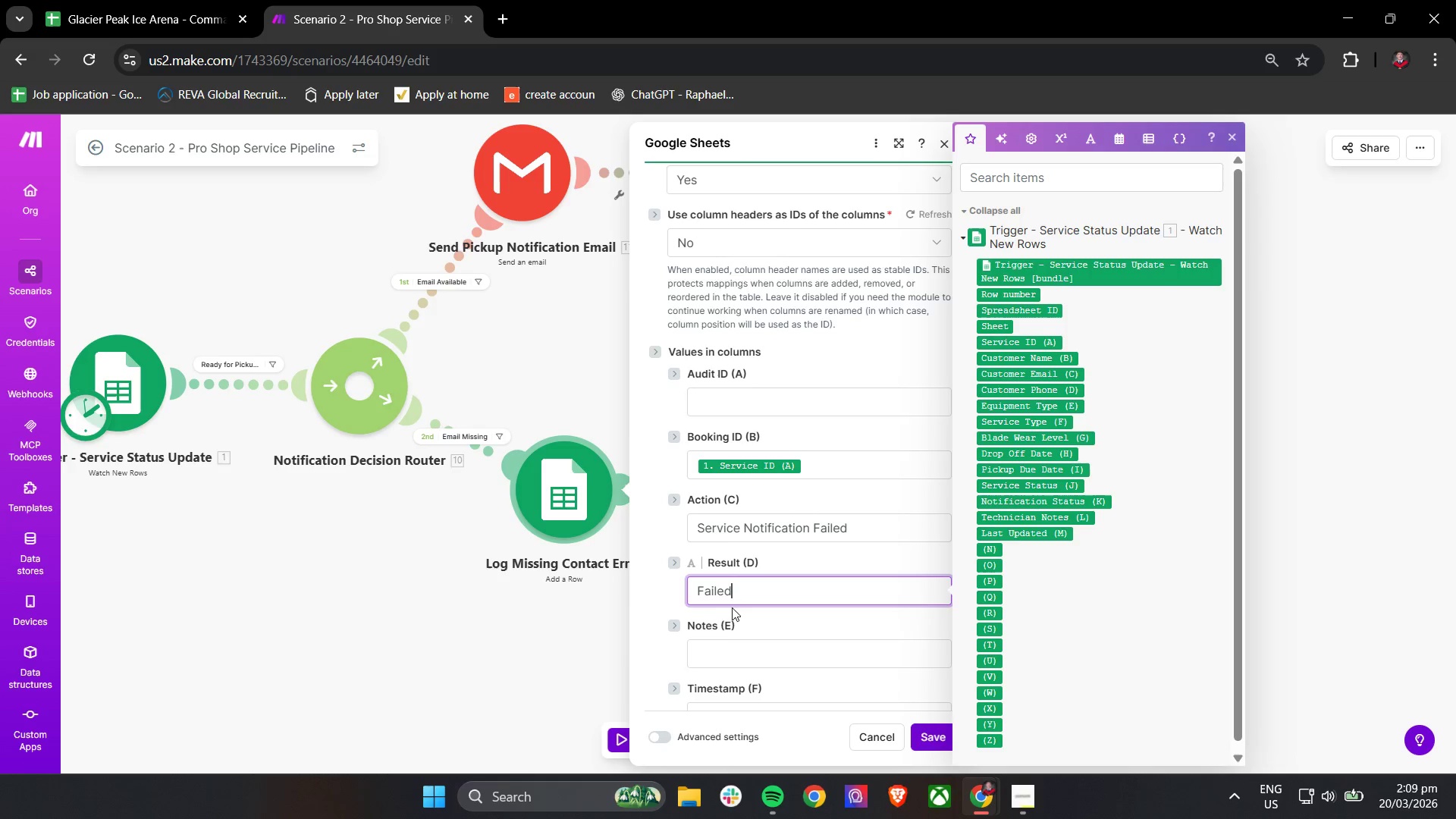 
left_click([732, 654])
 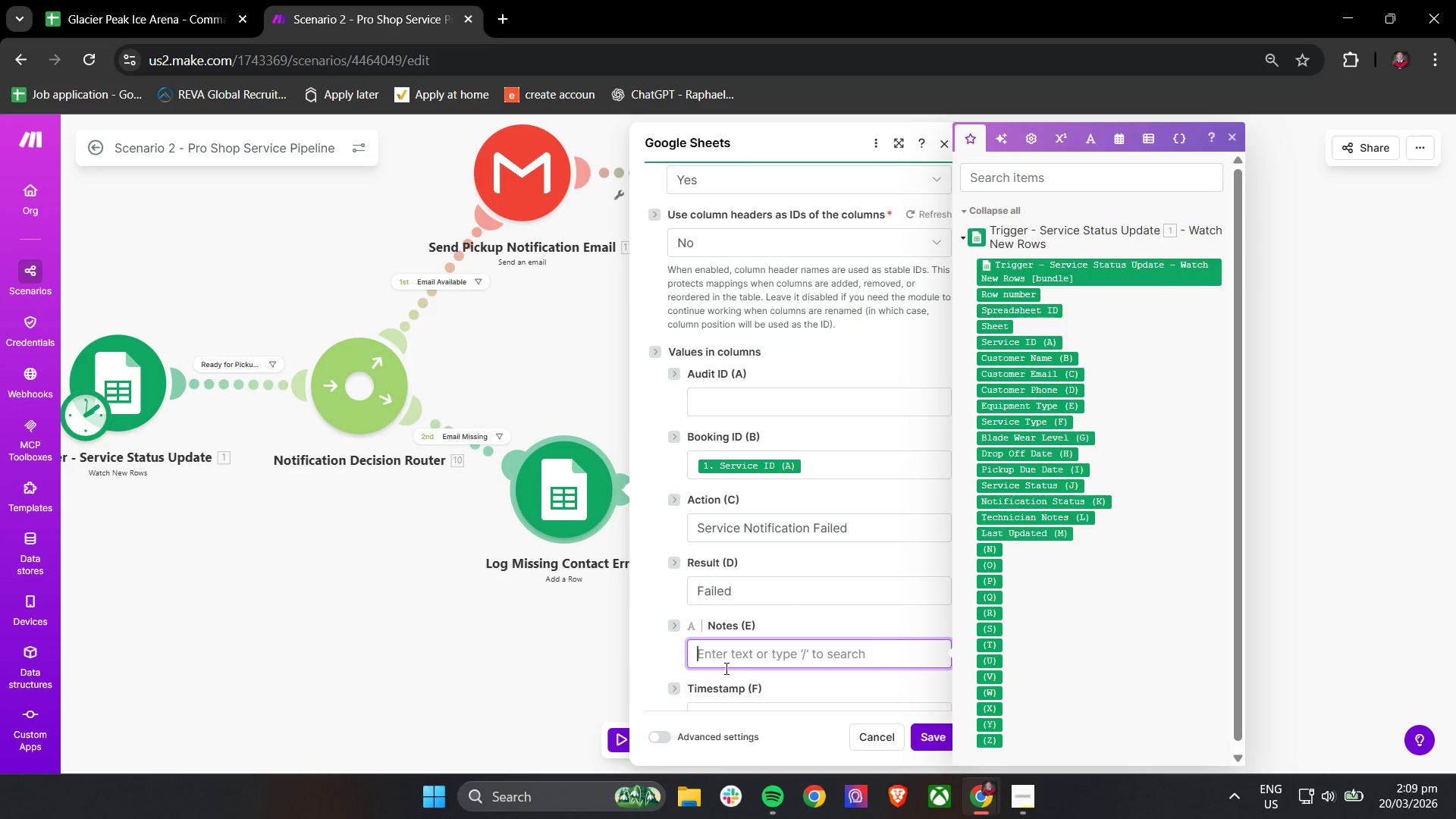 
left_click([730, 661])
 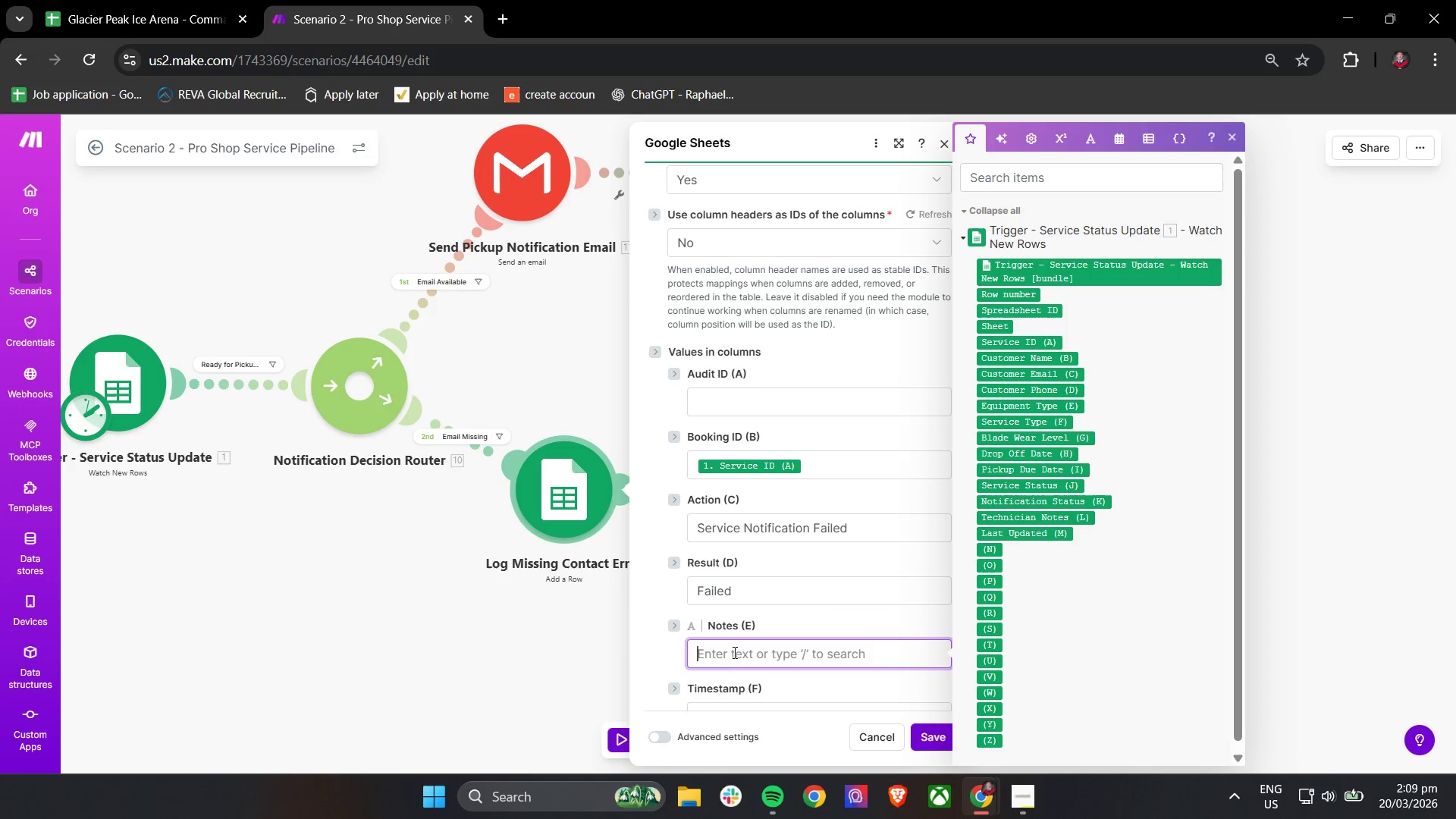 
type(Missing customer ea)
key(Backspace)
type(mail - unable to sne)
key(Backspace)
key(Backspace)
type(end notification)
 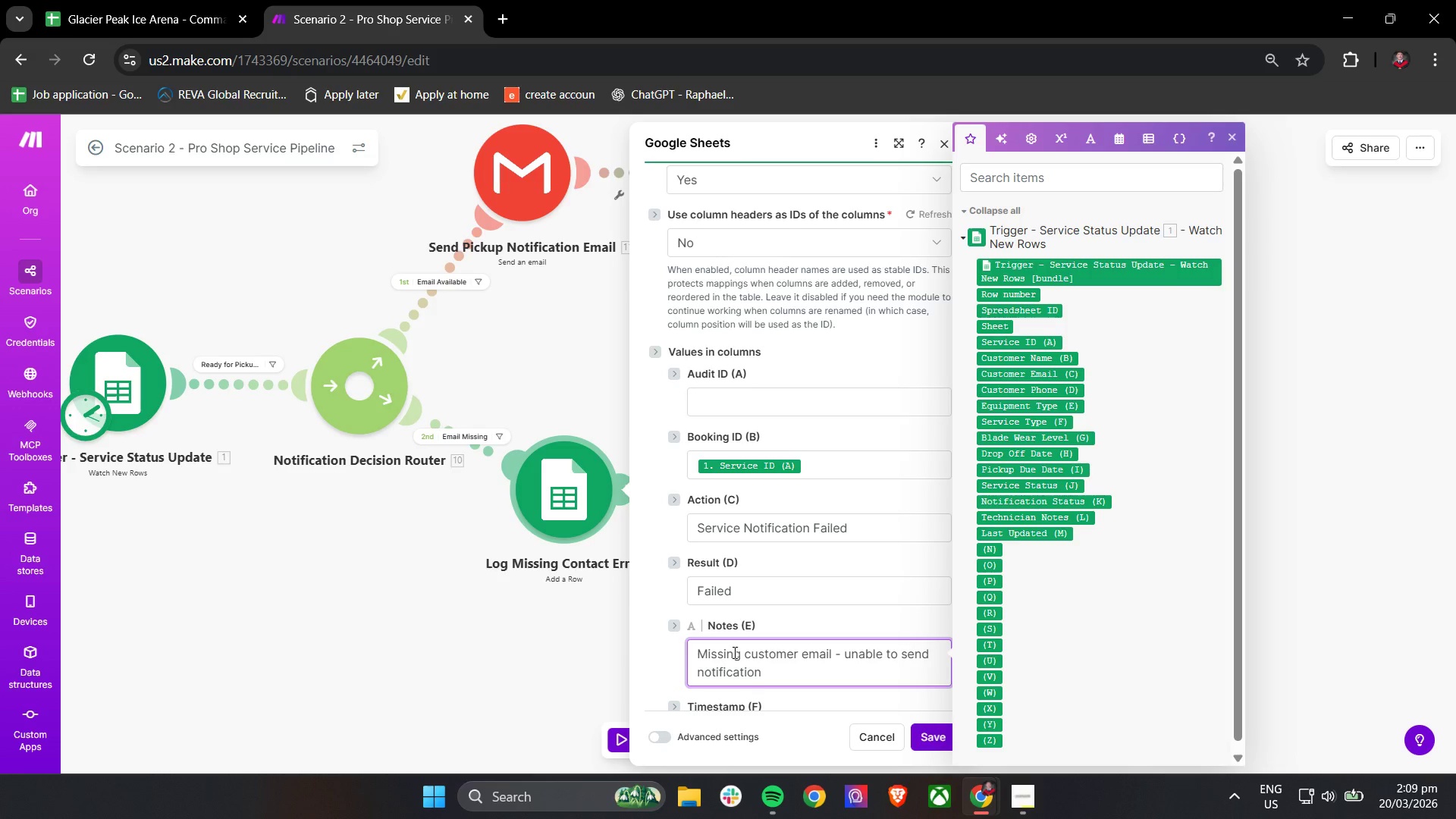 
scroll: coordinate [733, 652], scroll_direction: down, amount: 1.0
 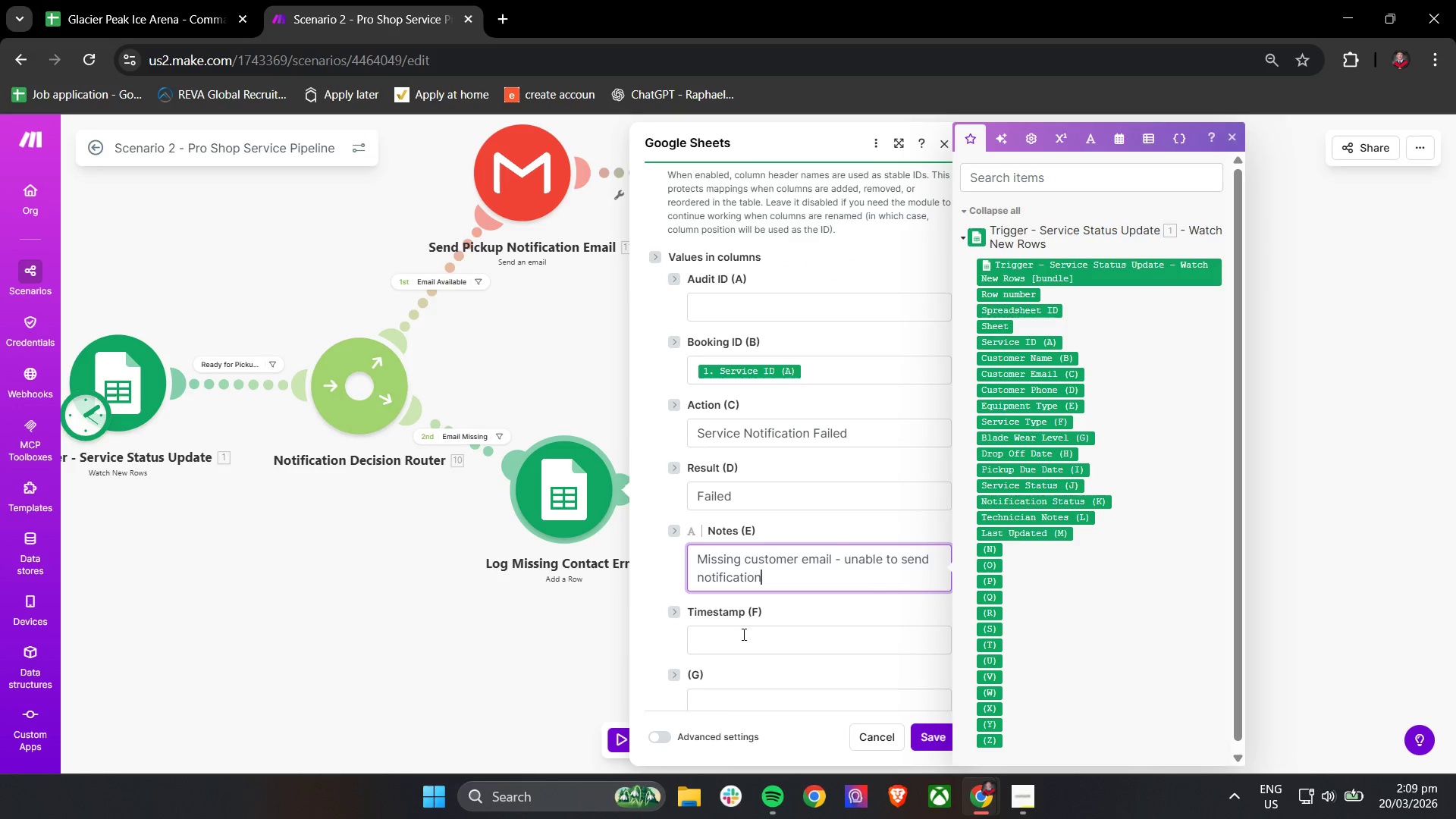 
left_click([749, 636])
 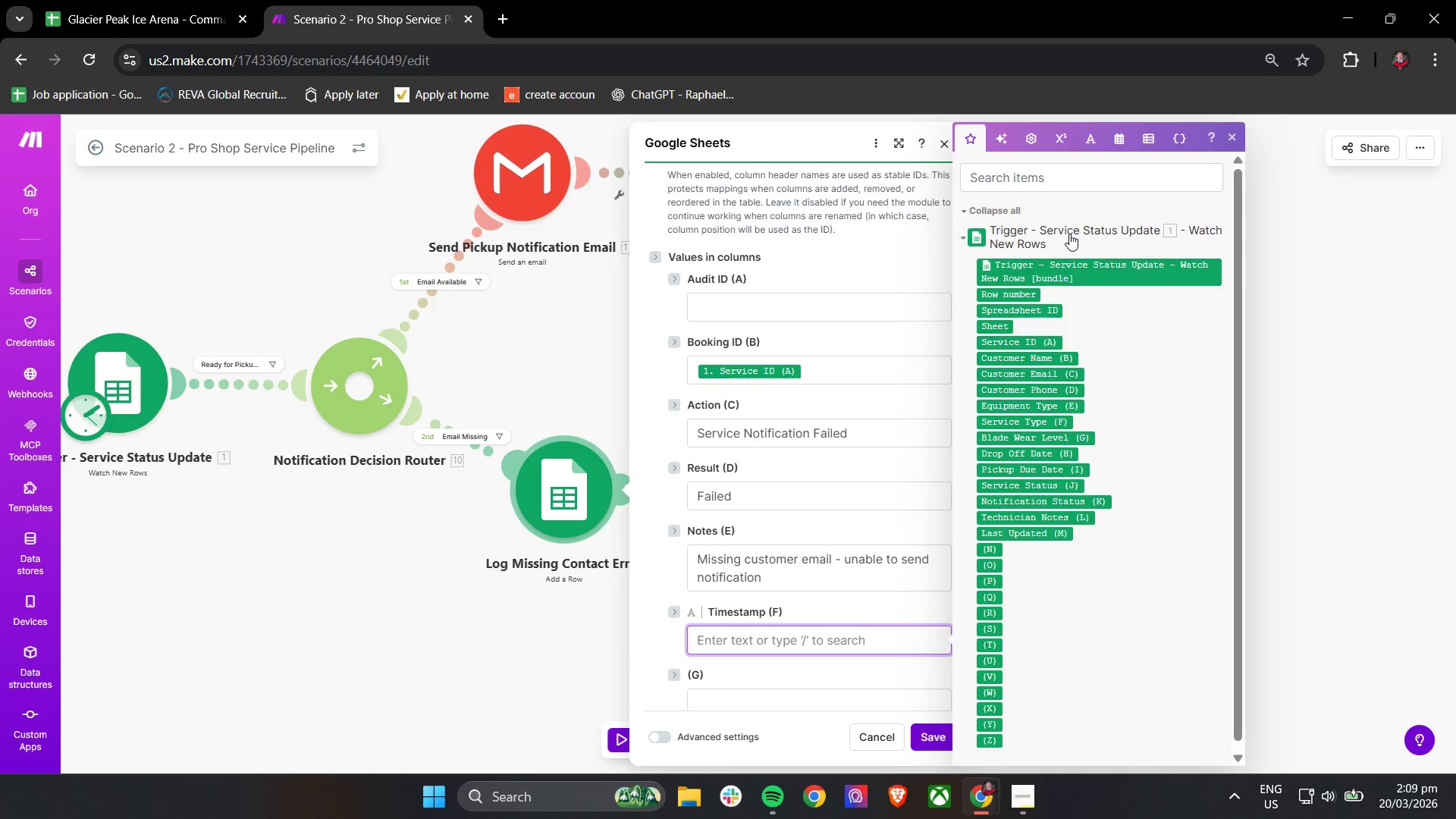 
left_click([1067, 183])
 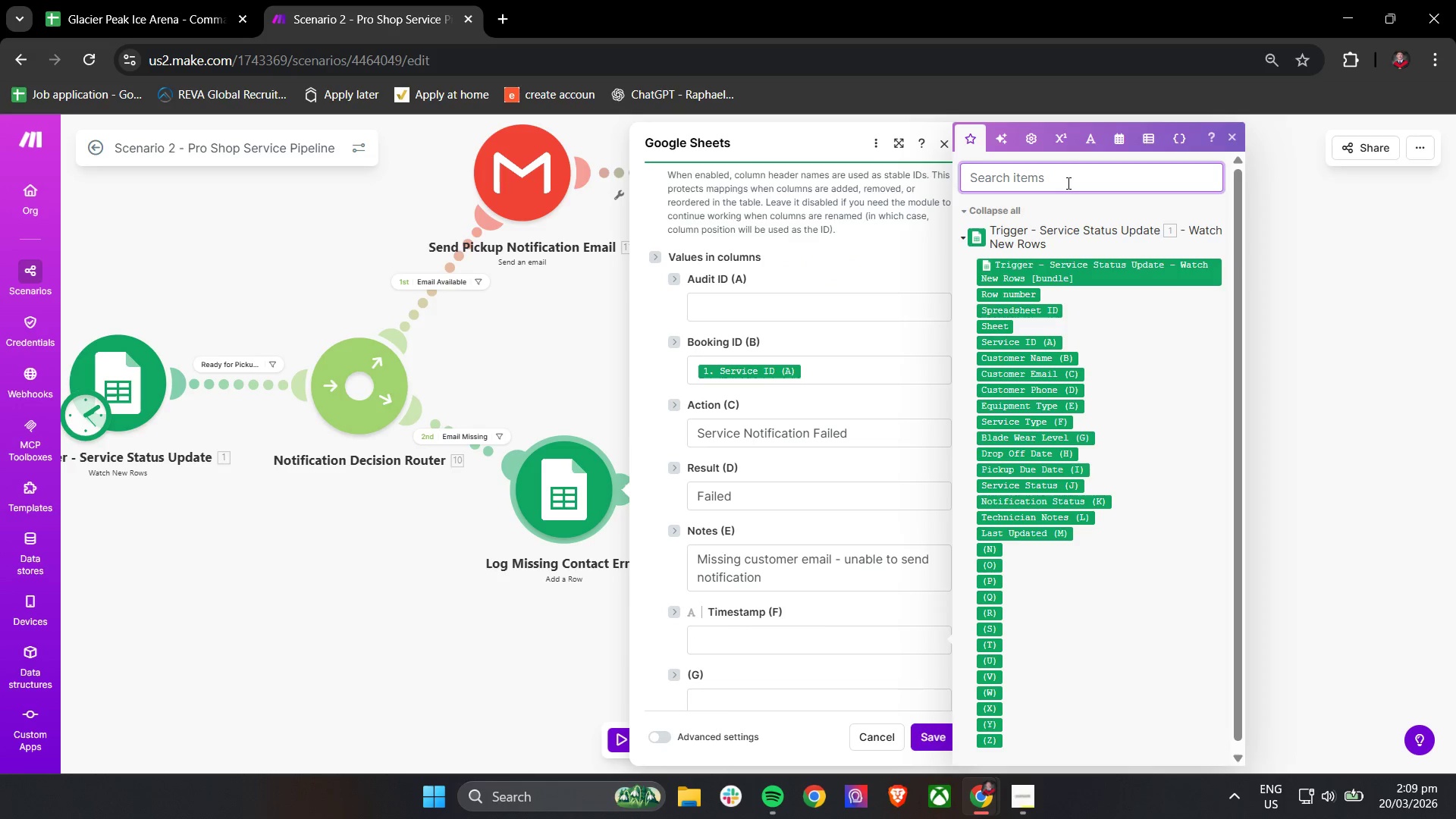 
type(now)
 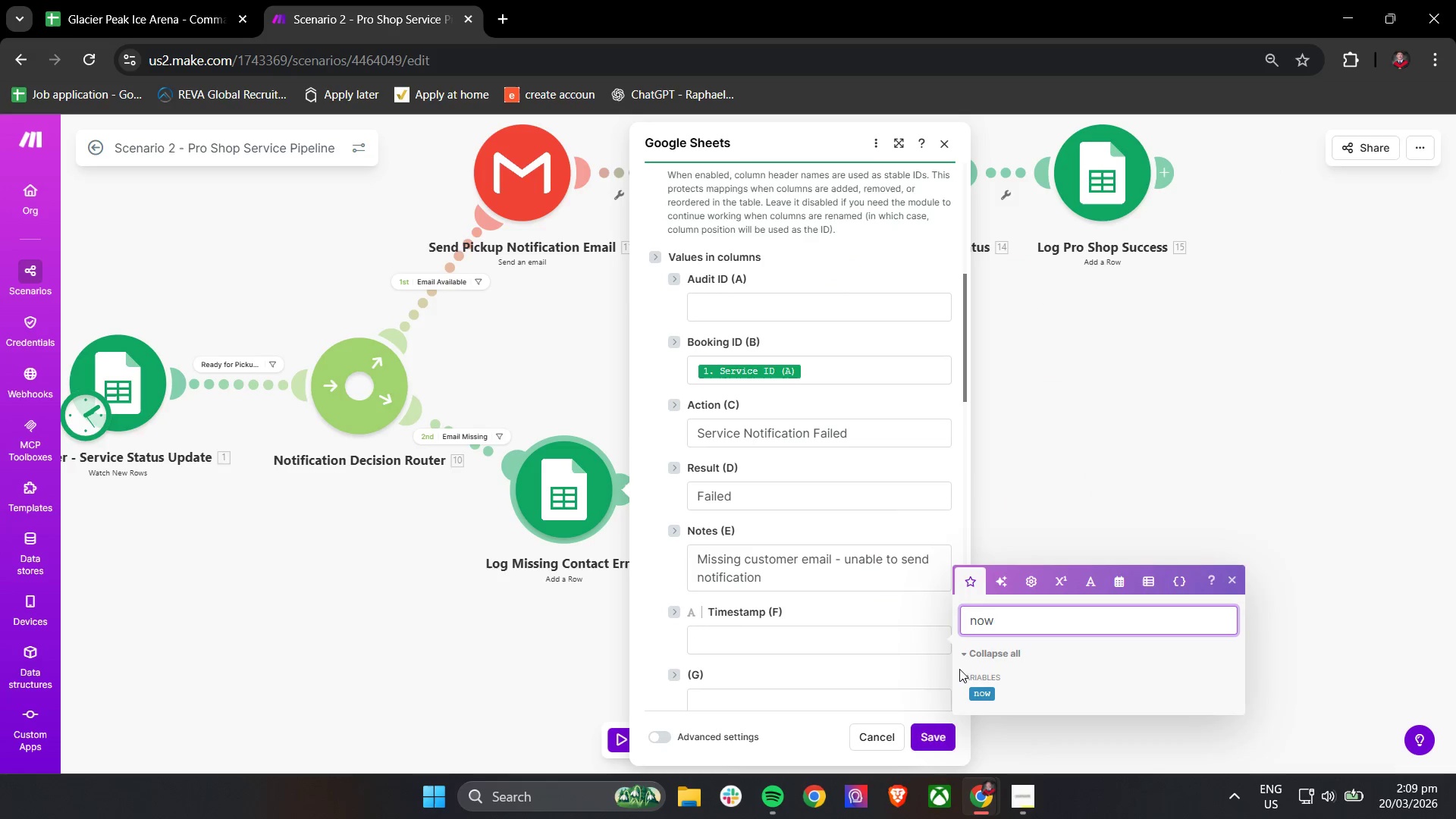 
left_click([985, 696])
 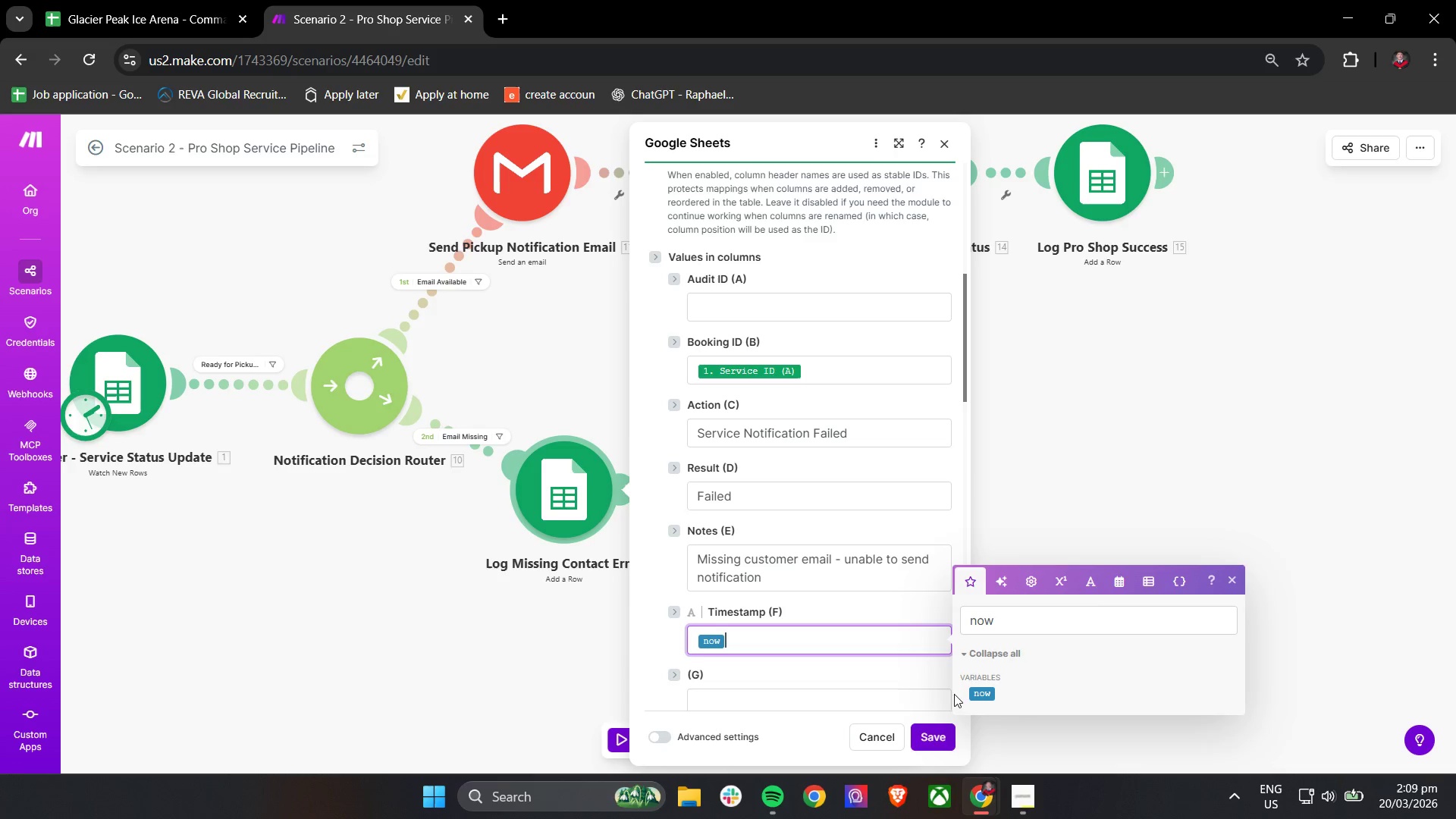 
left_click([642, 633])
 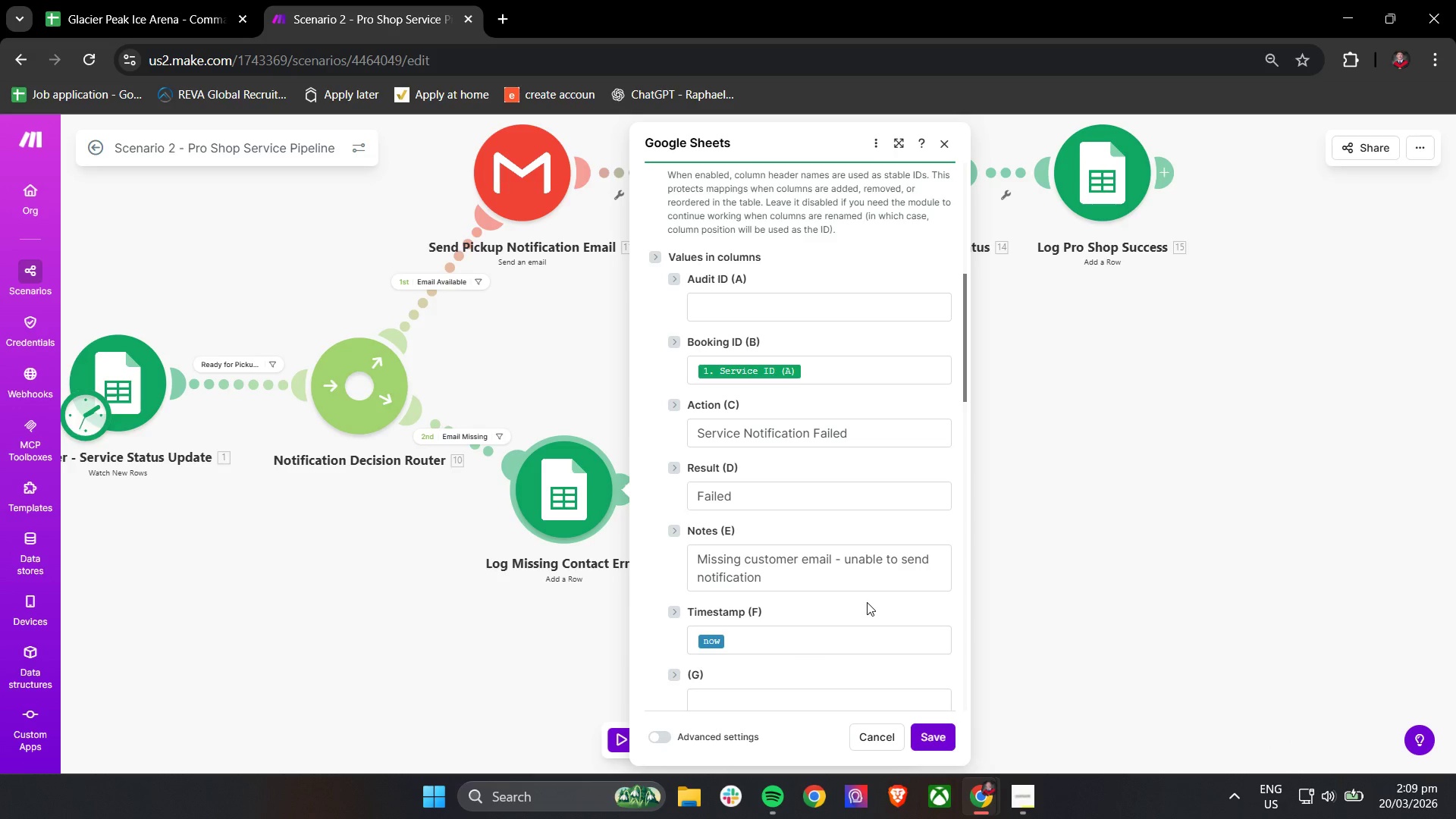 
wait(12.28)
 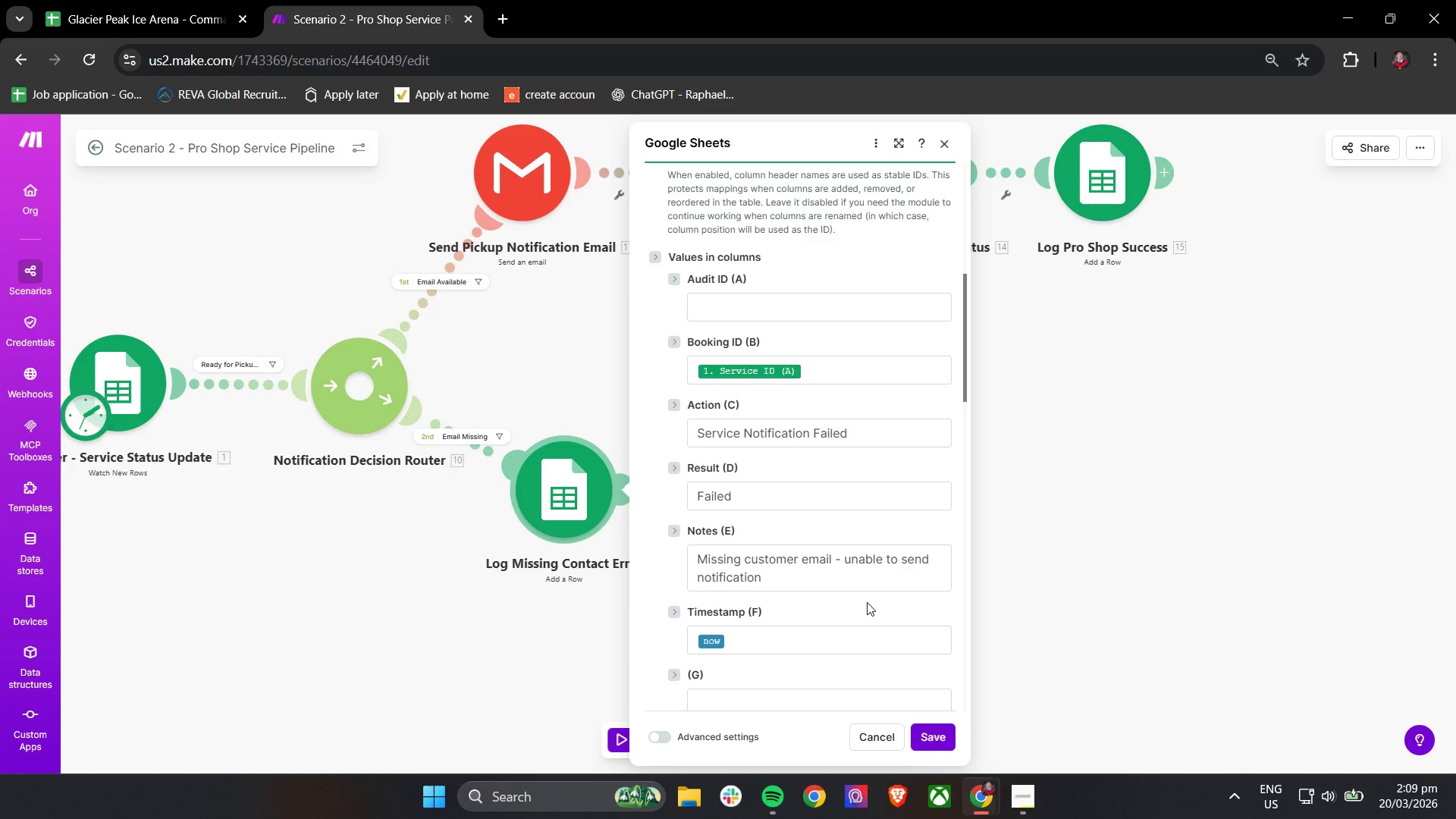 
left_click([946, 743])
 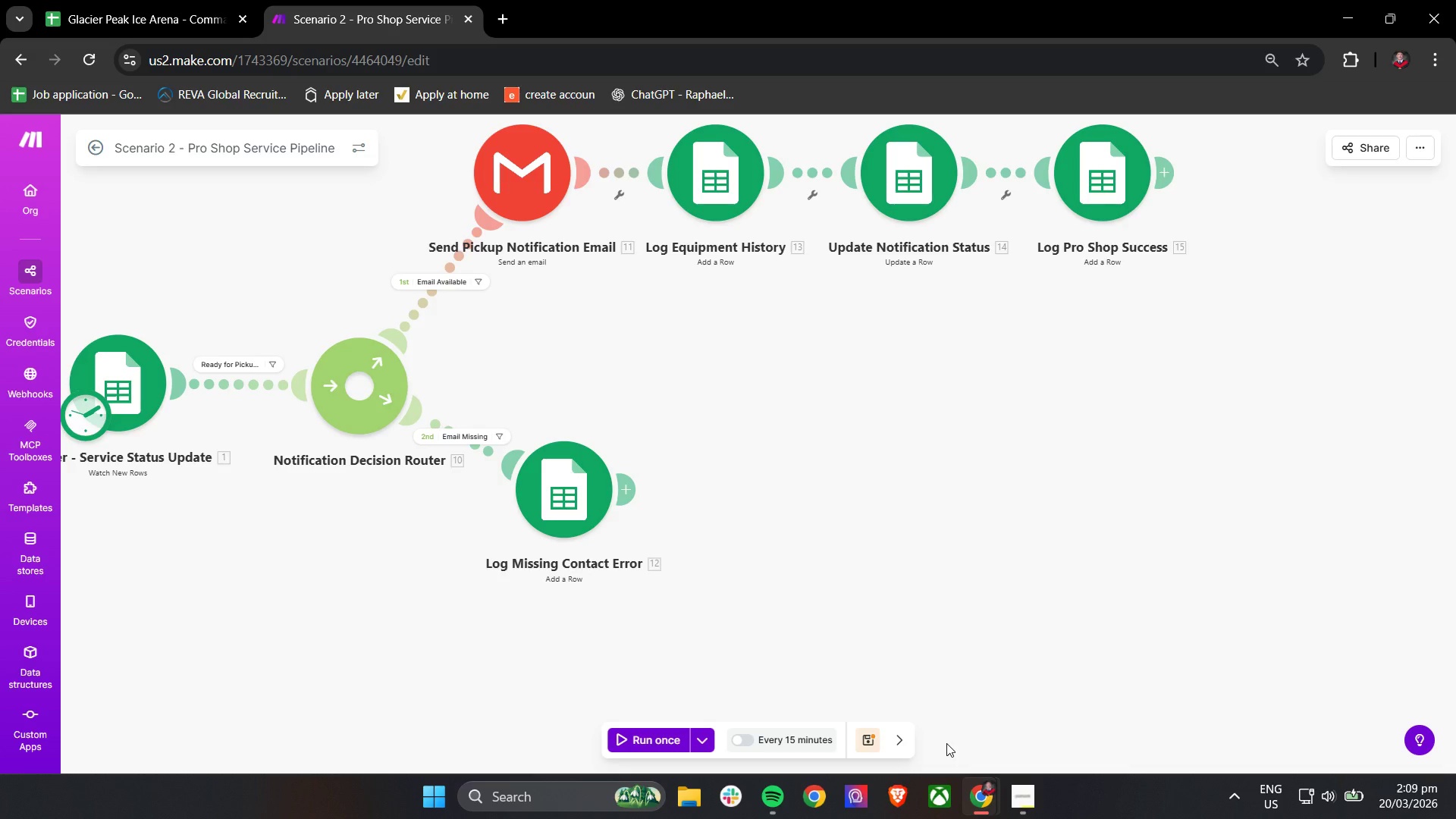 
wait(15.19)
 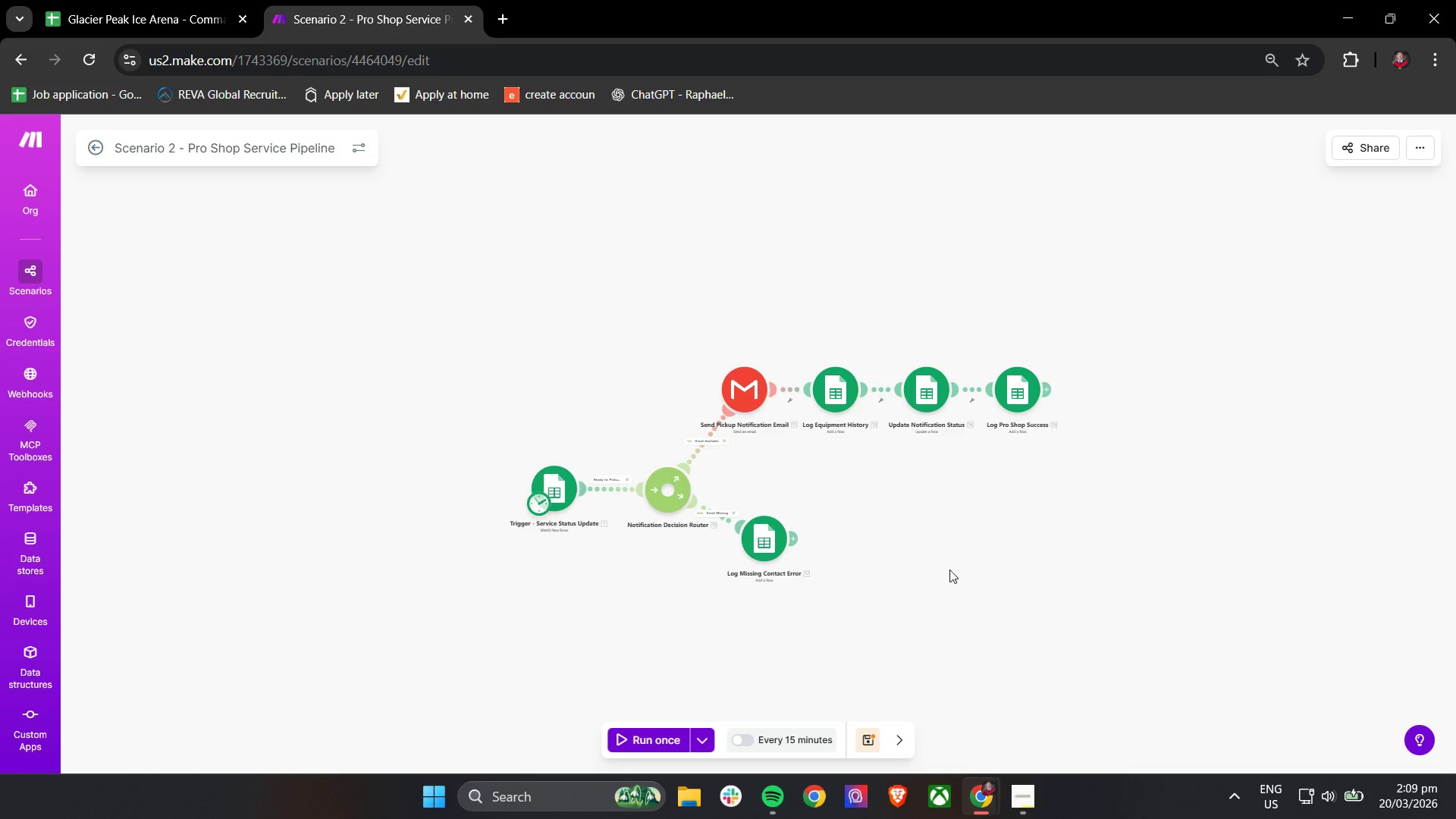 
left_click_drag(start_coordinate=[946, 573], to_coordinate=[821, 551])
 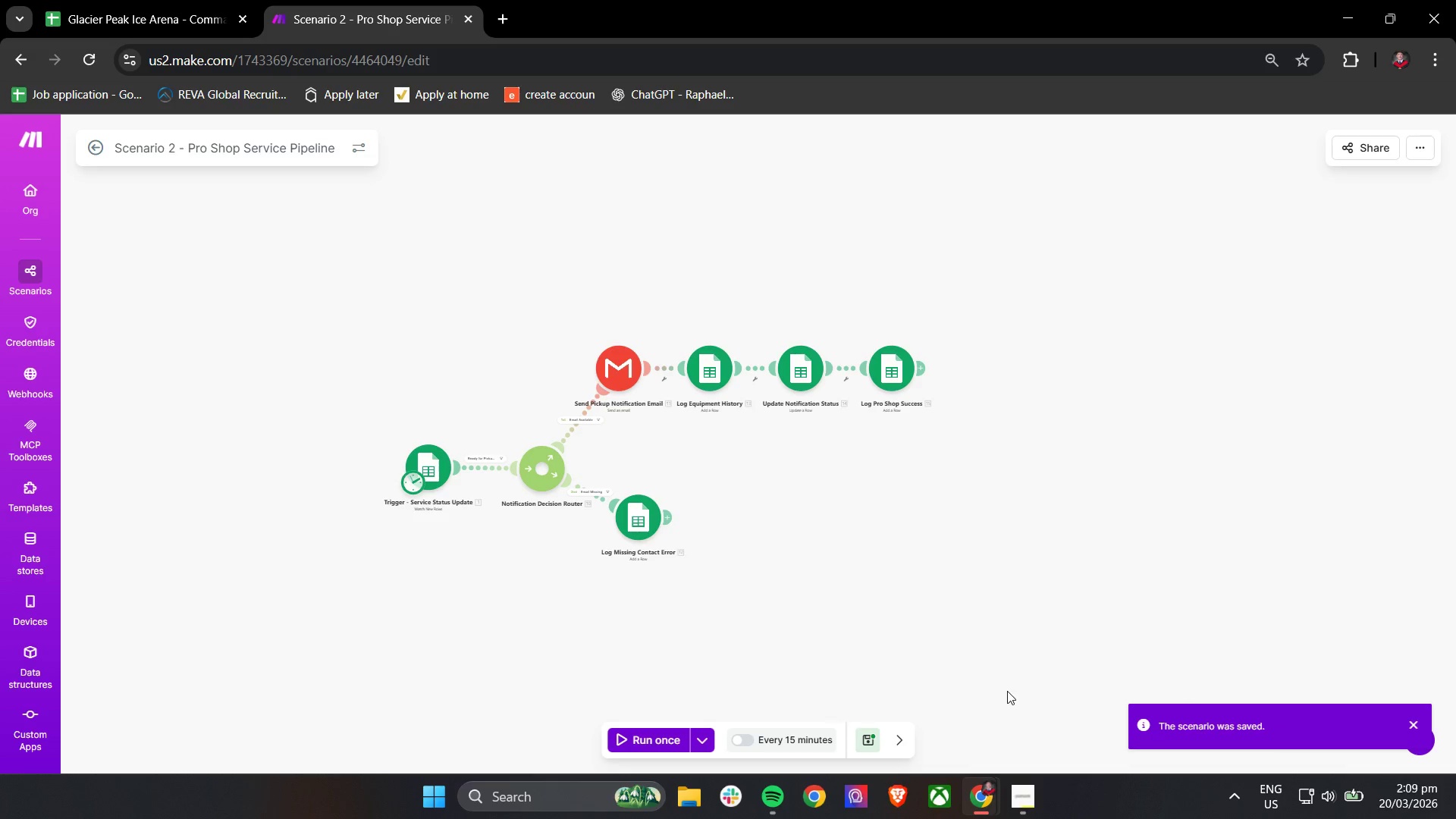 
scroll: coordinate [947, 621], scroll_direction: down, amount: 3.0
 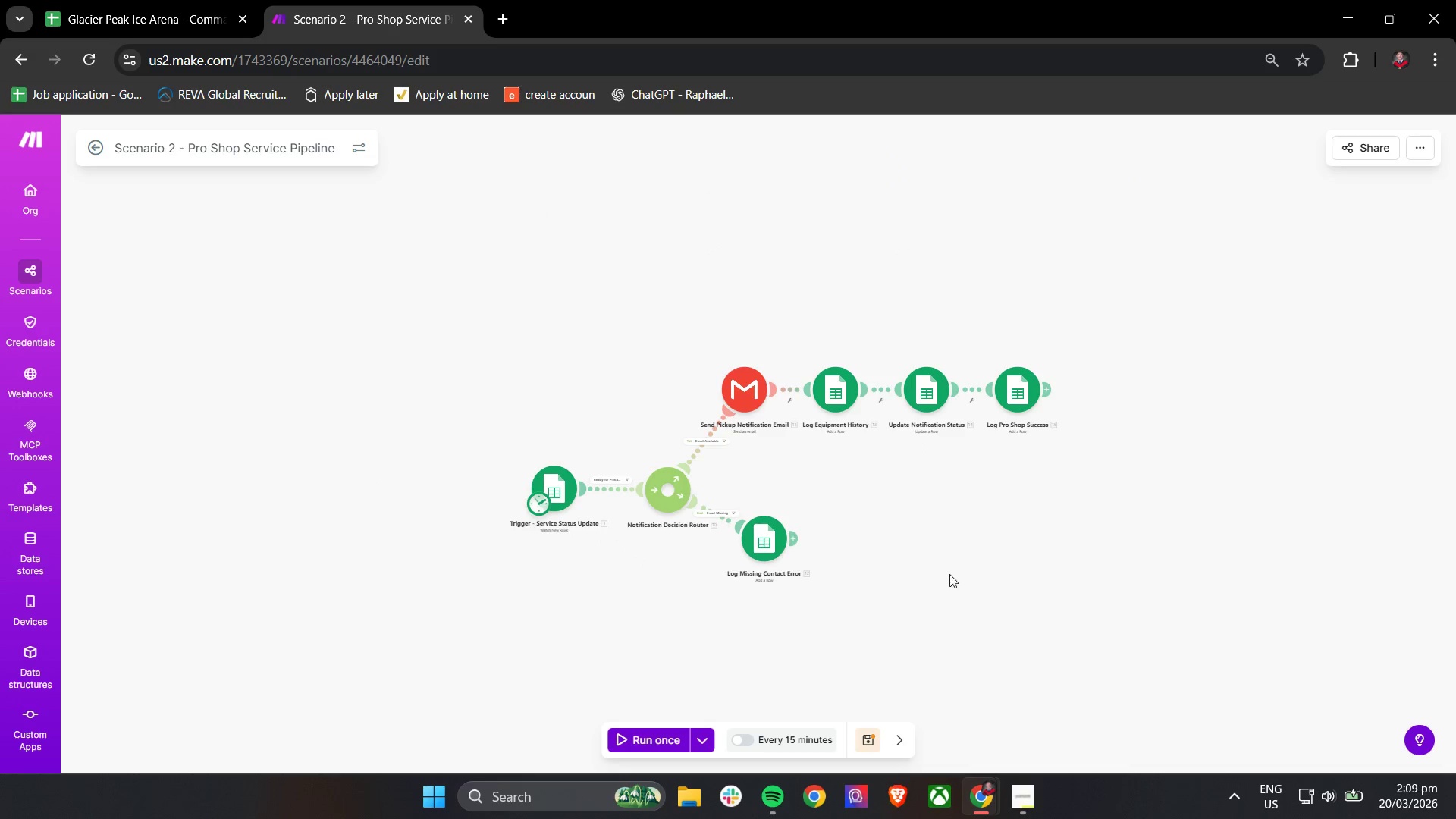 
left_click([1021, 799])